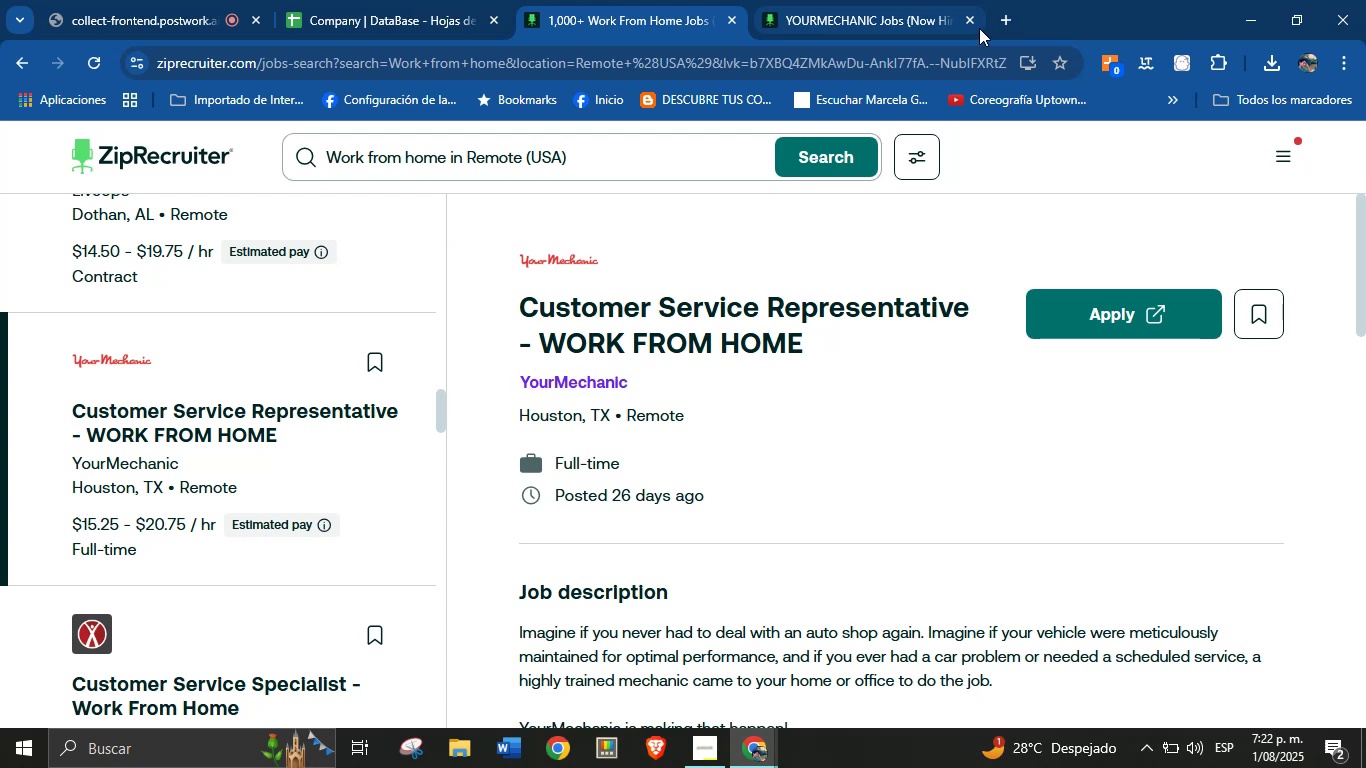 
left_click([971, 25])
 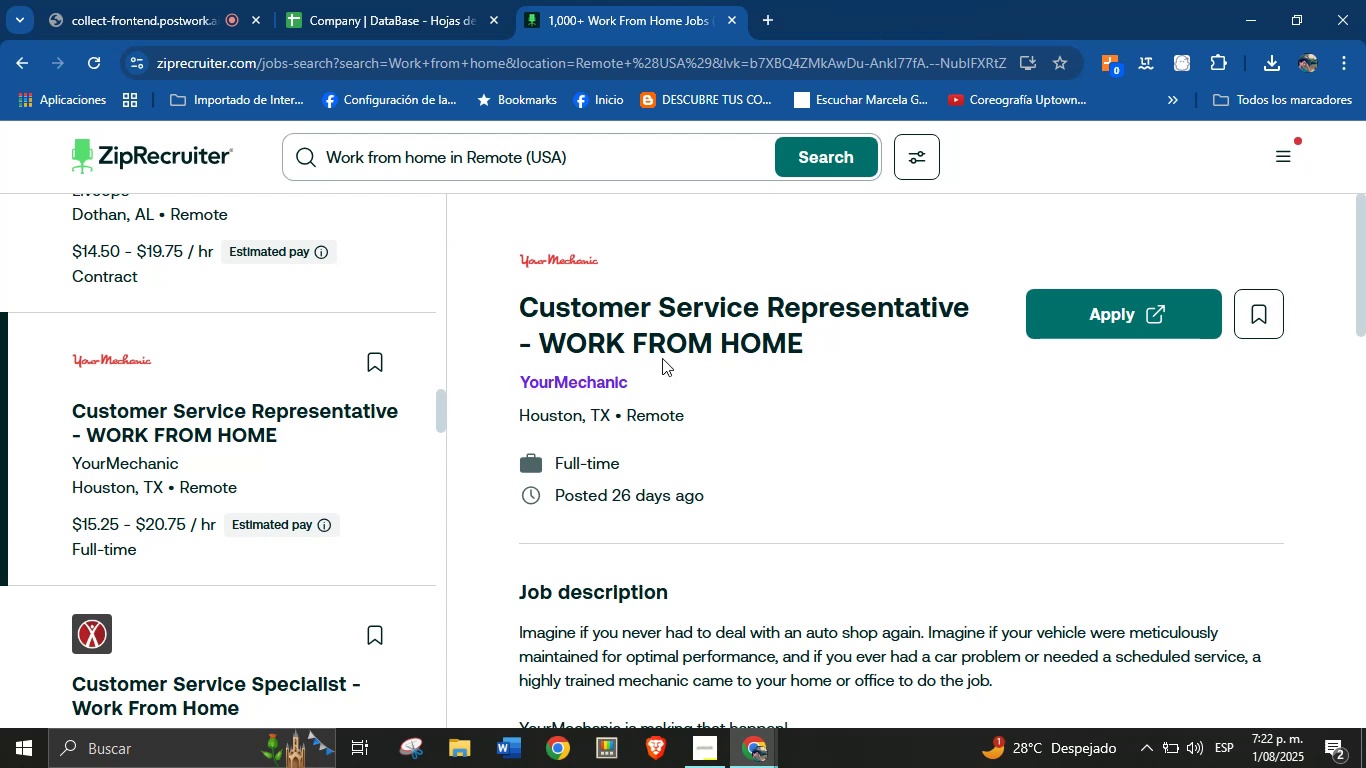 
left_click_drag(start_coordinate=[513, 302], to_coordinate=[802, 346])
 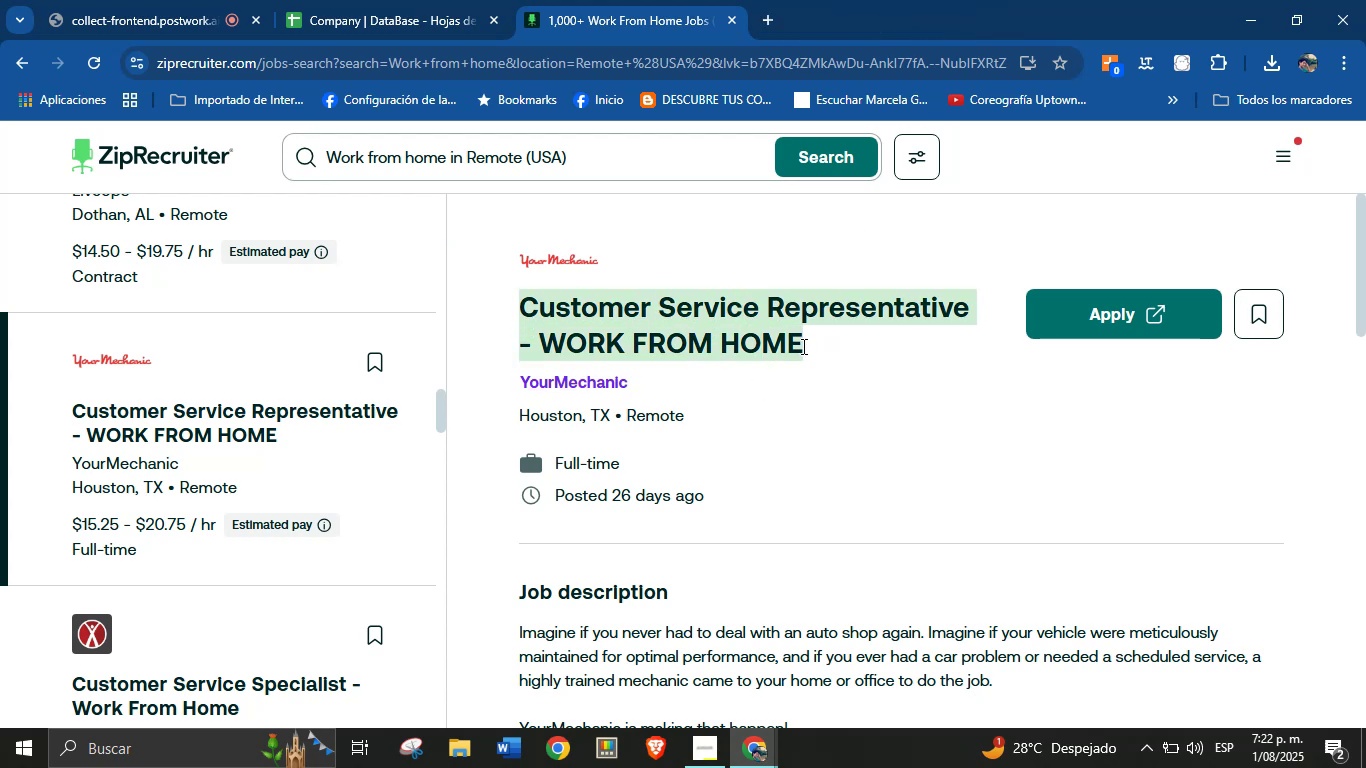 
key(Control+C)
 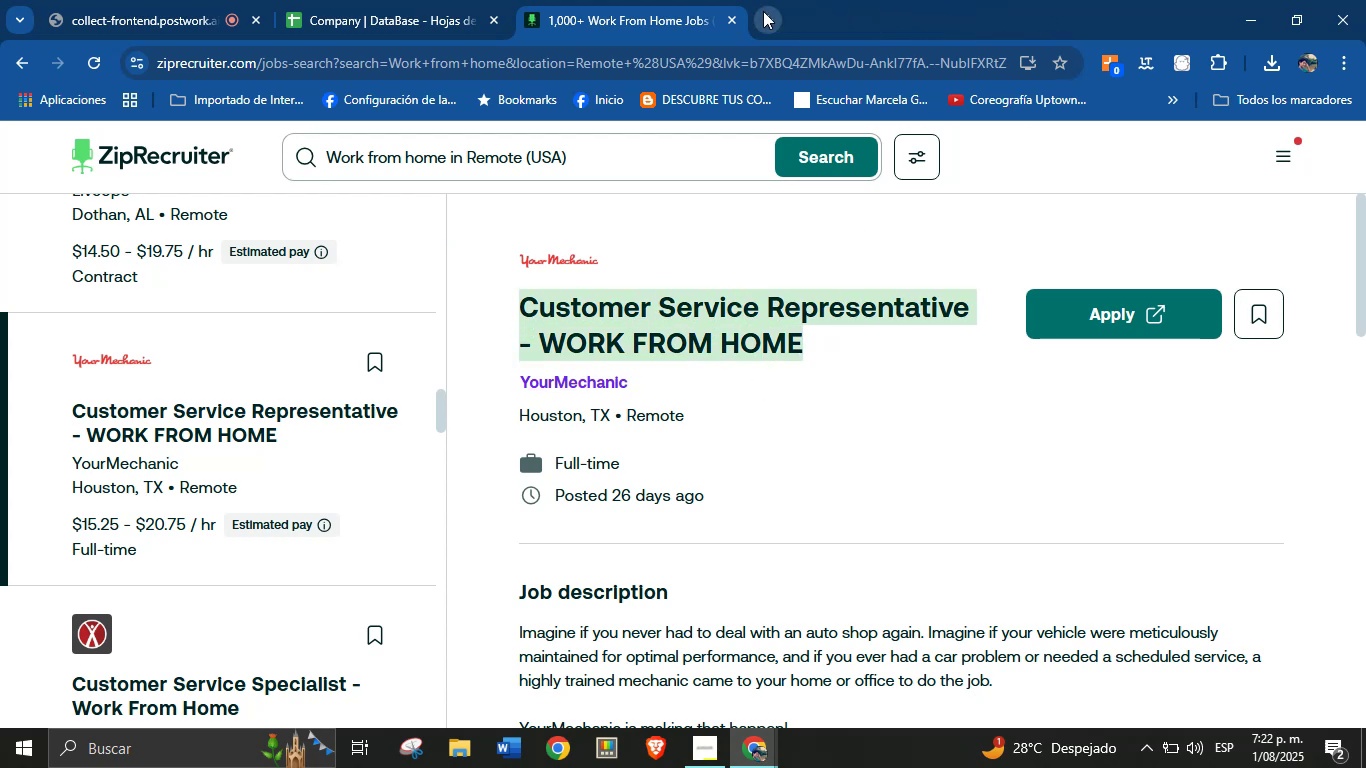 
left_click_drag(start_coordinate=[736, 54], to_coordinate=[730, 61])
 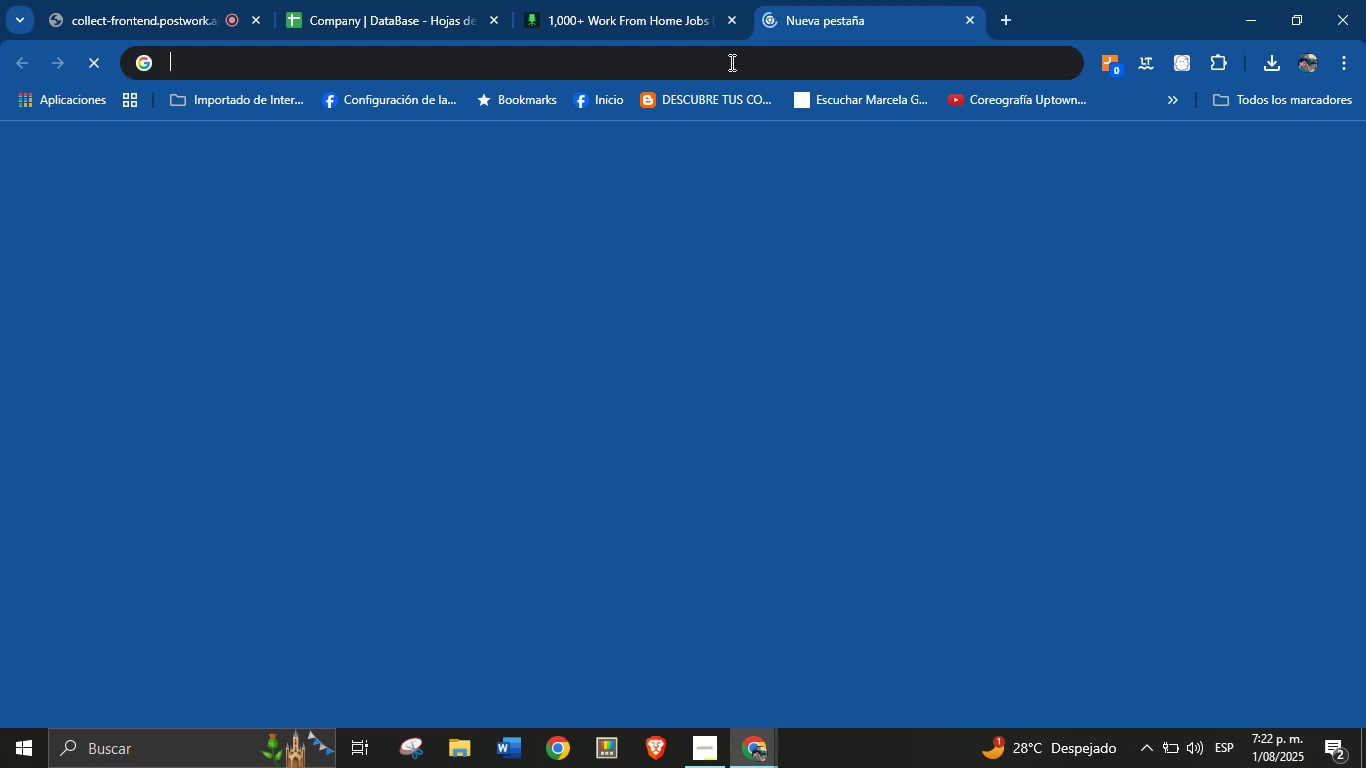 
hold_key(key=ControlLeft, duration=0.41)
 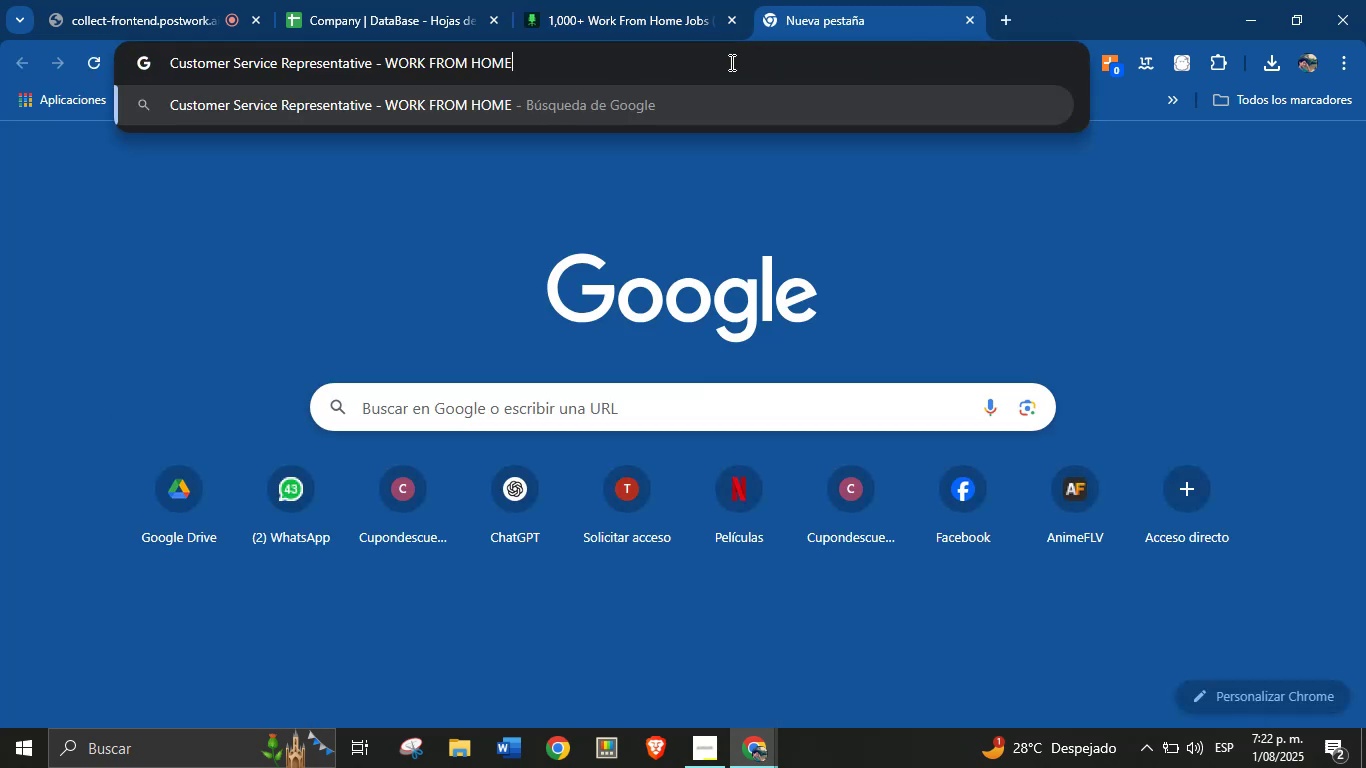 
key(Enter)
 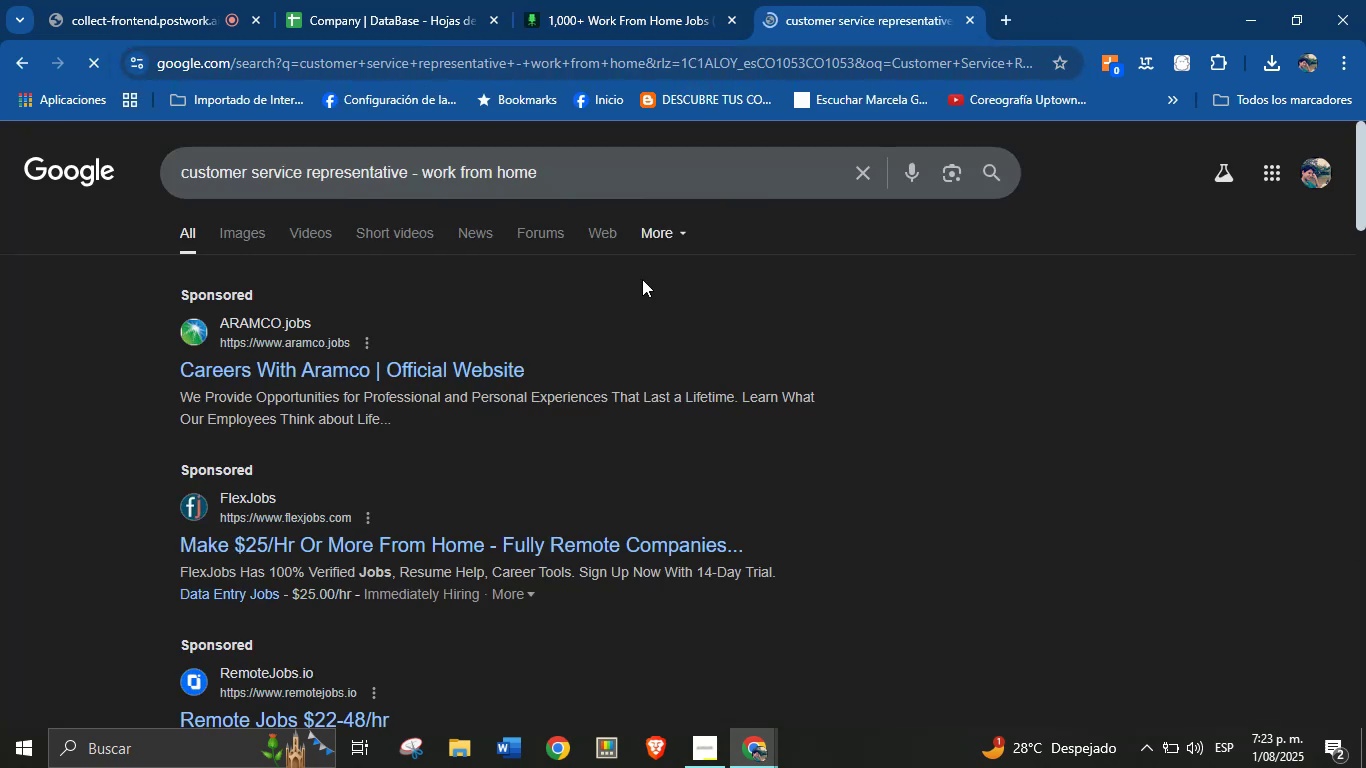 
scroll: coordinate [513, 383], scroll_direction: down, amount: 1.0
 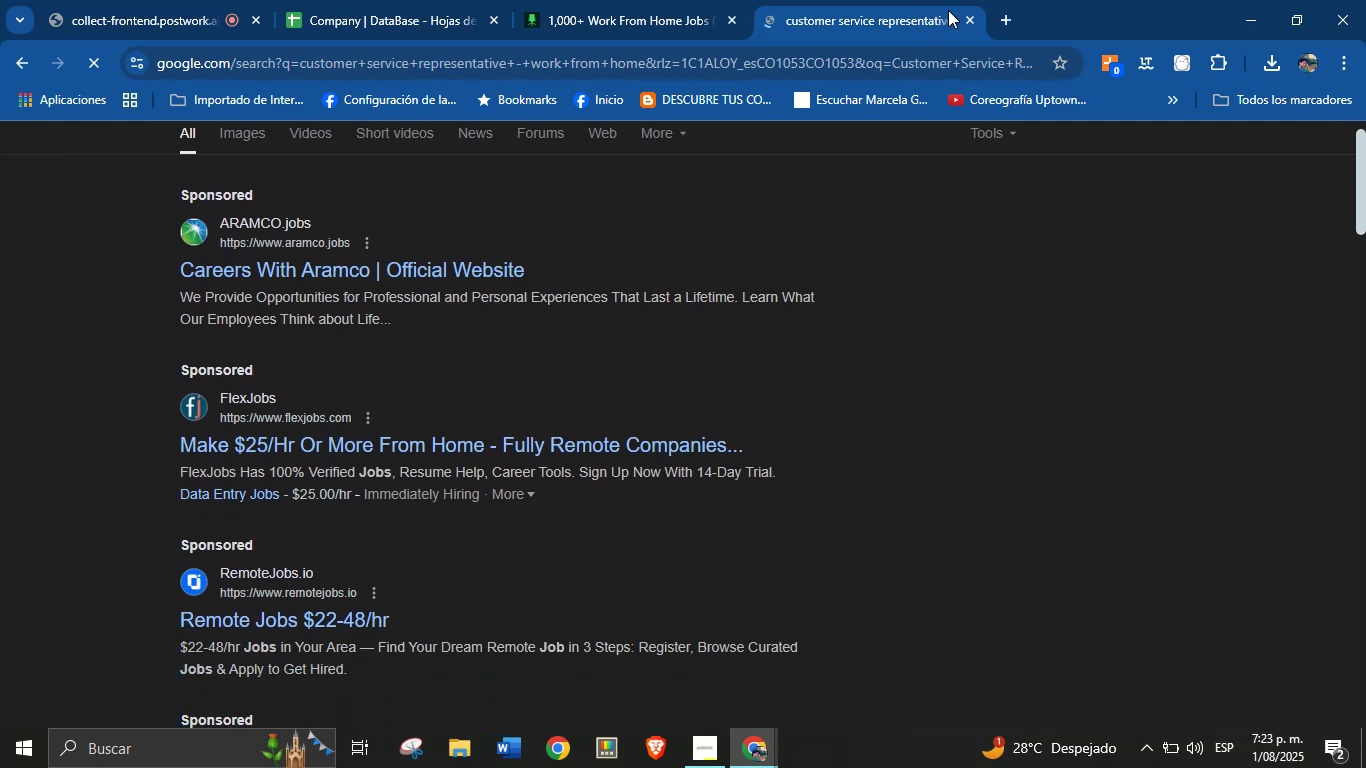 
left_click([973, 12])
 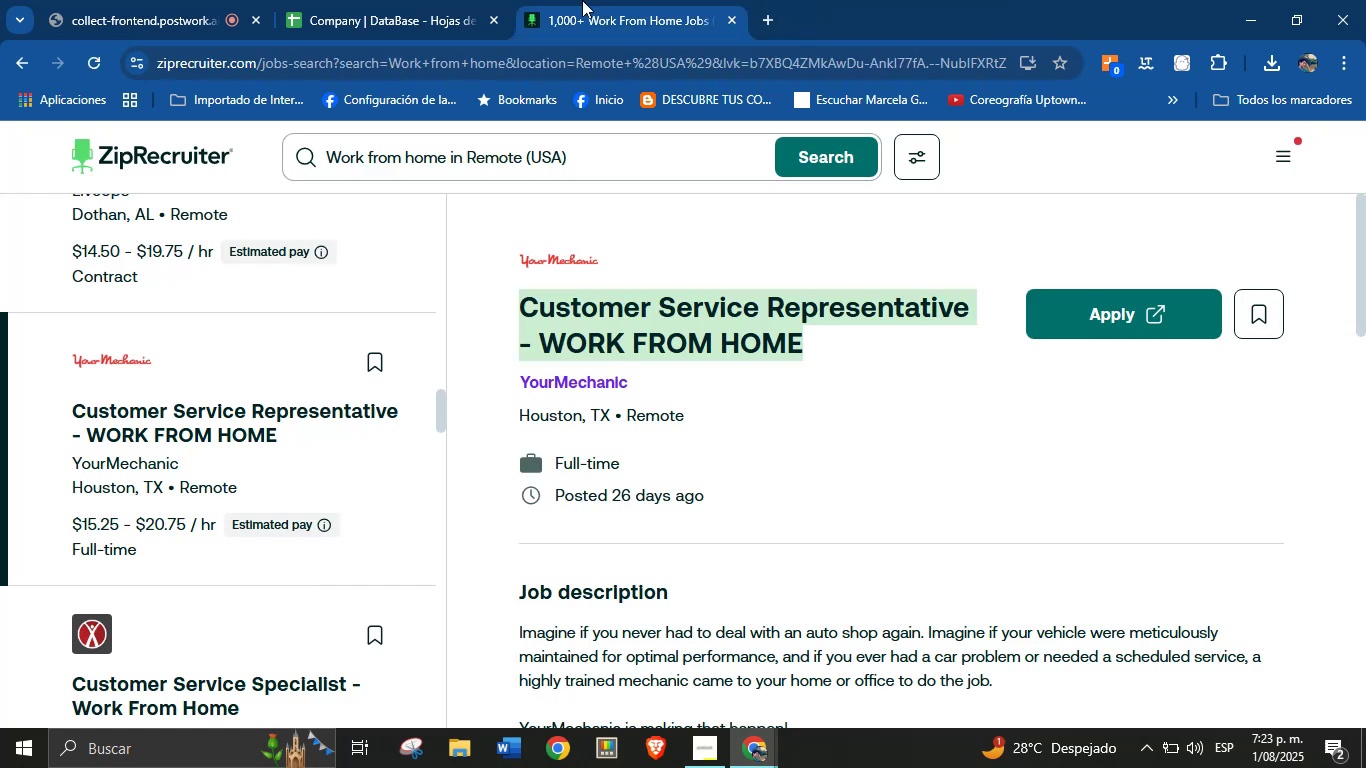 
left_click([425, 0])
 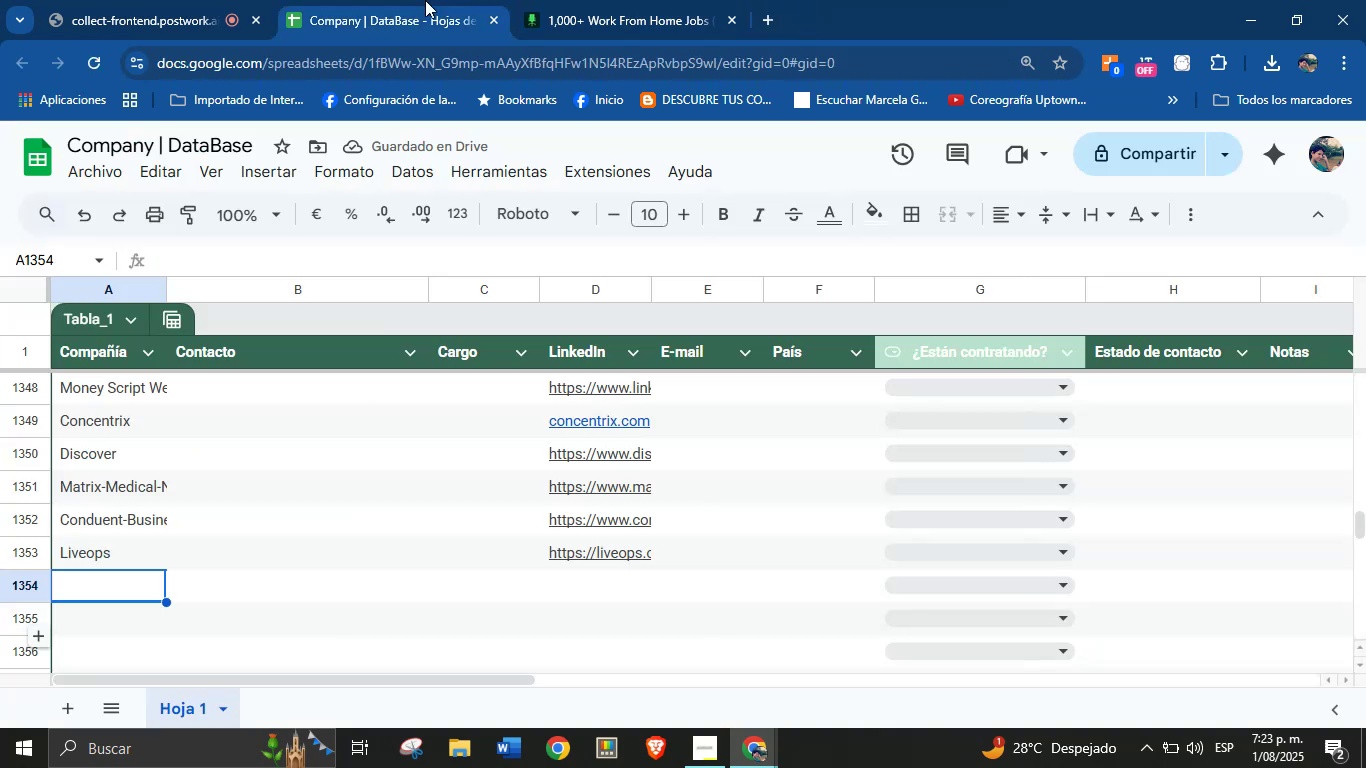 
left_click([548, 0])
 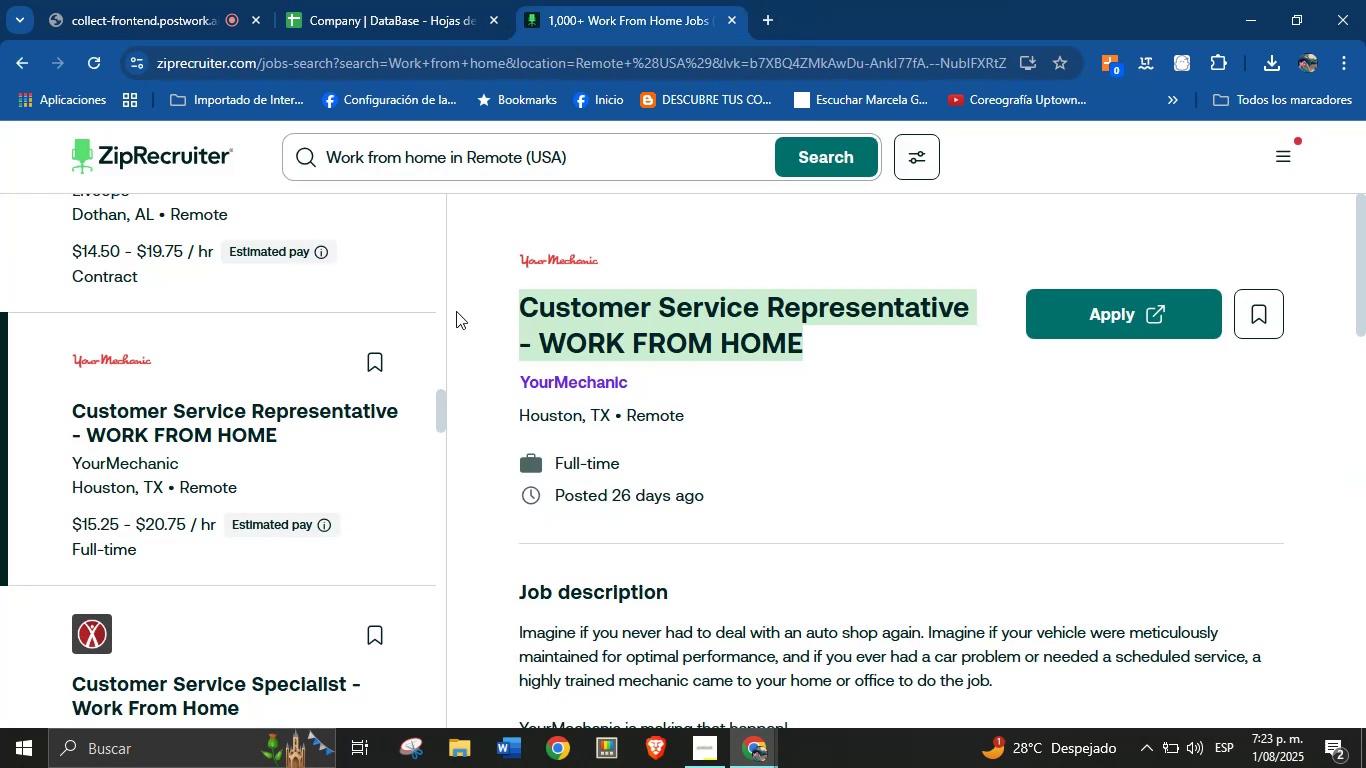 
scroll: coordinate [244, 416], scroll_direction: down, amount: 2.0
 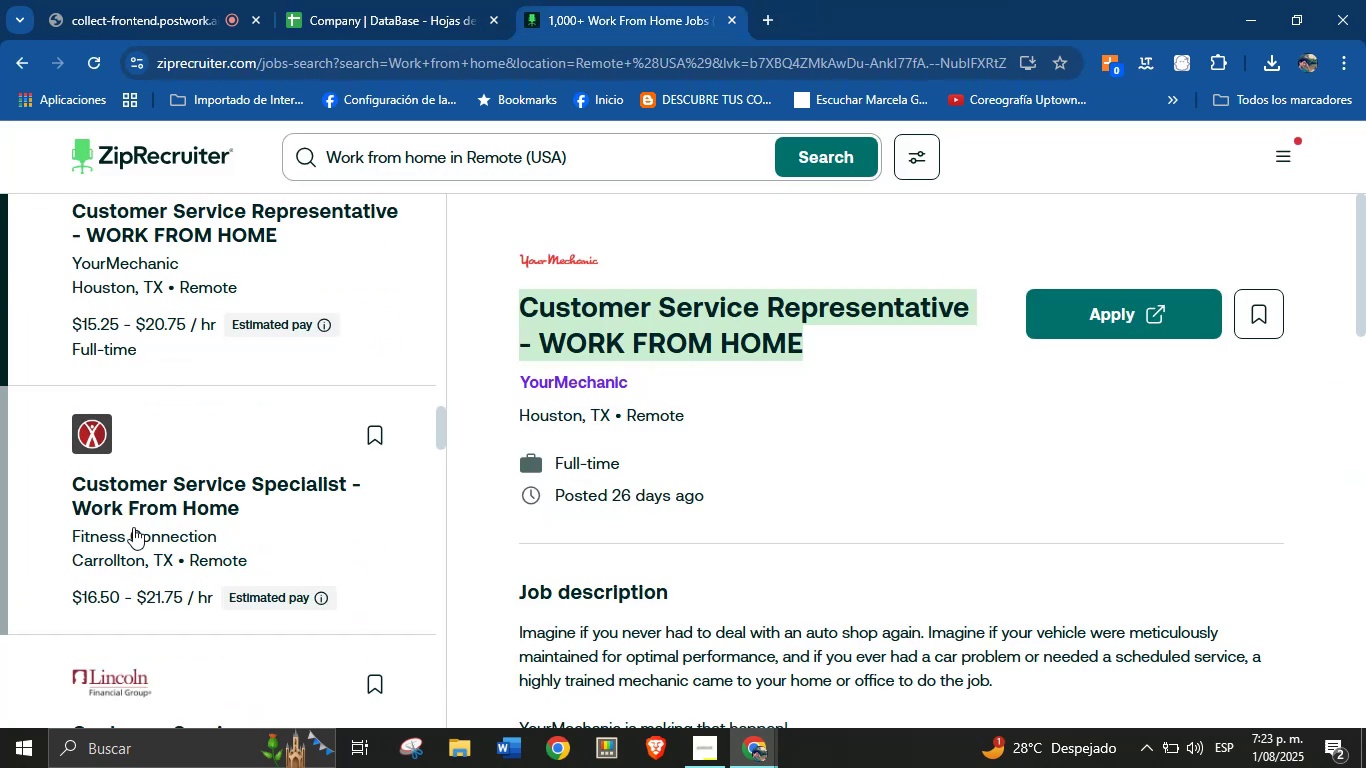 
left_click([166, 470])
 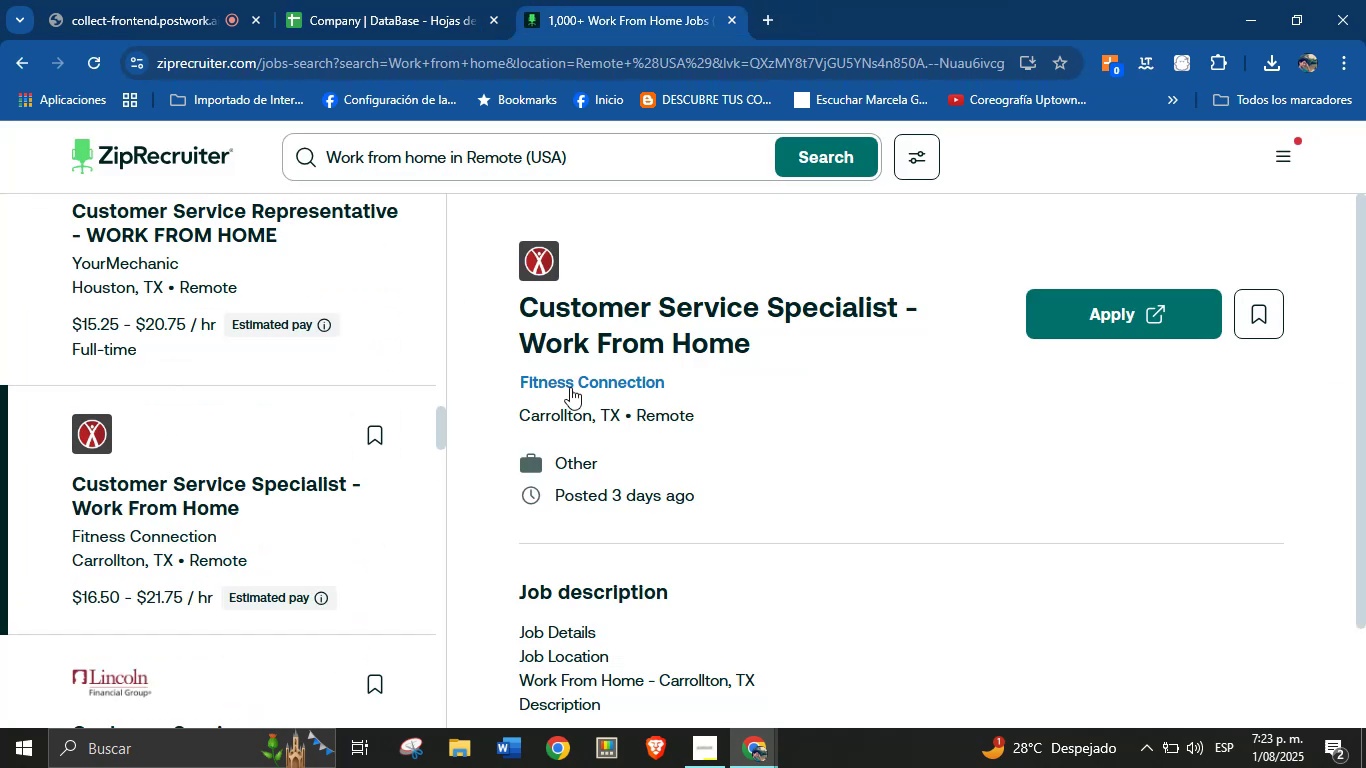 
right_click([584, 386])
 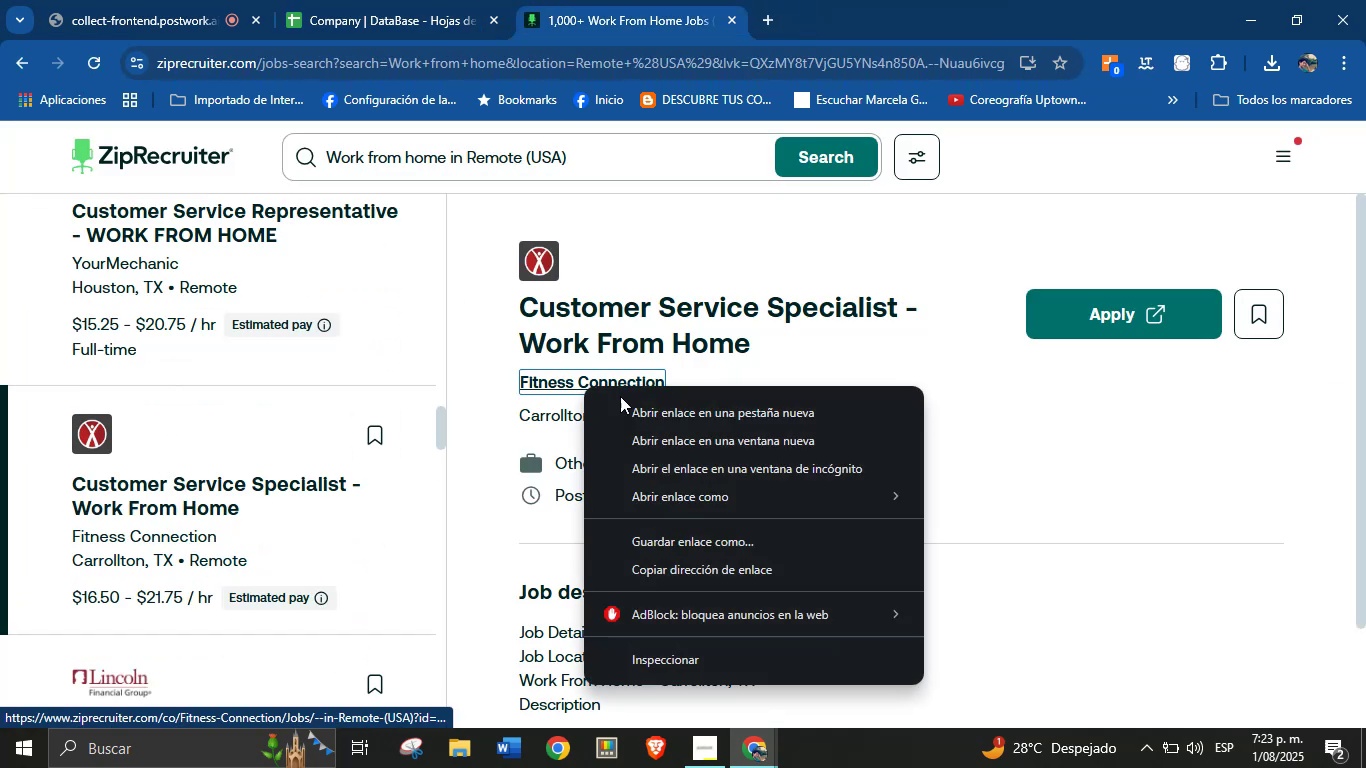 
left_click([665, 414])
 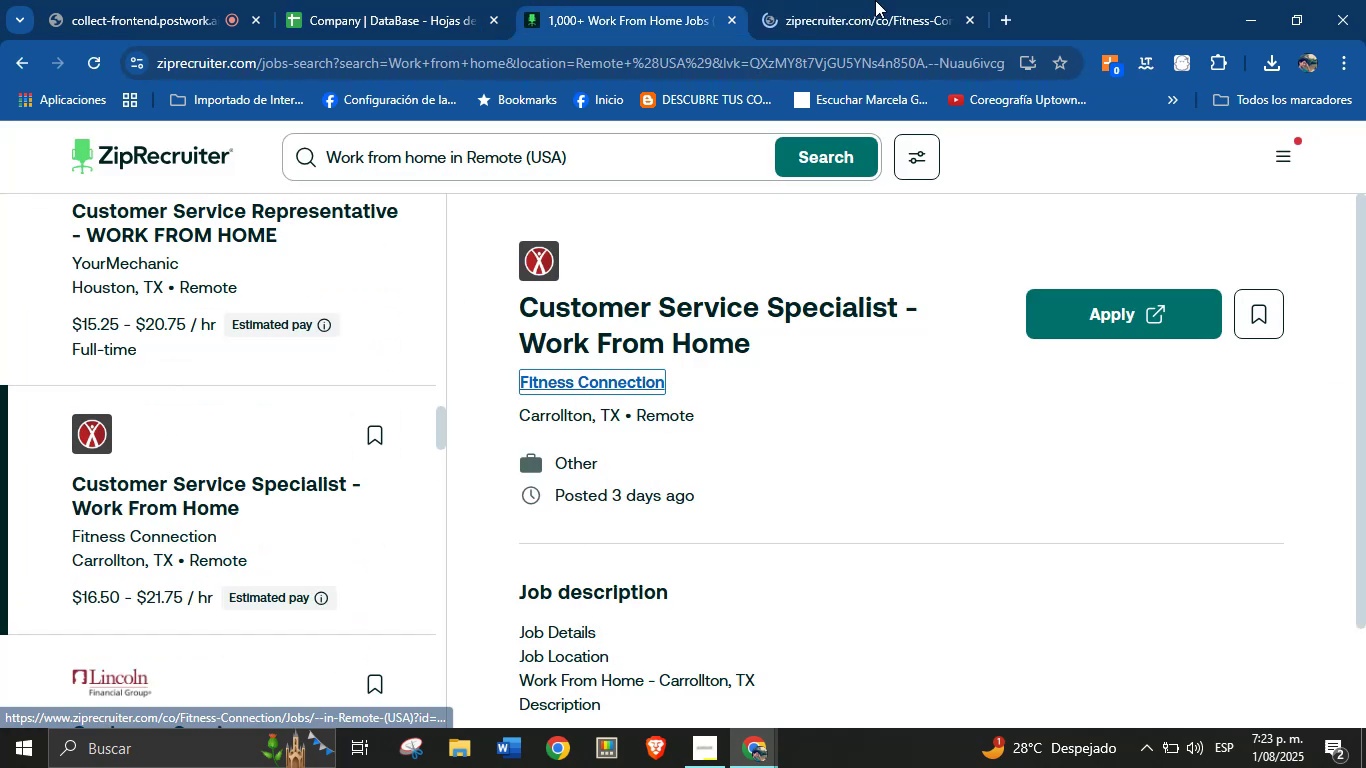 
left_click([874, 0])
 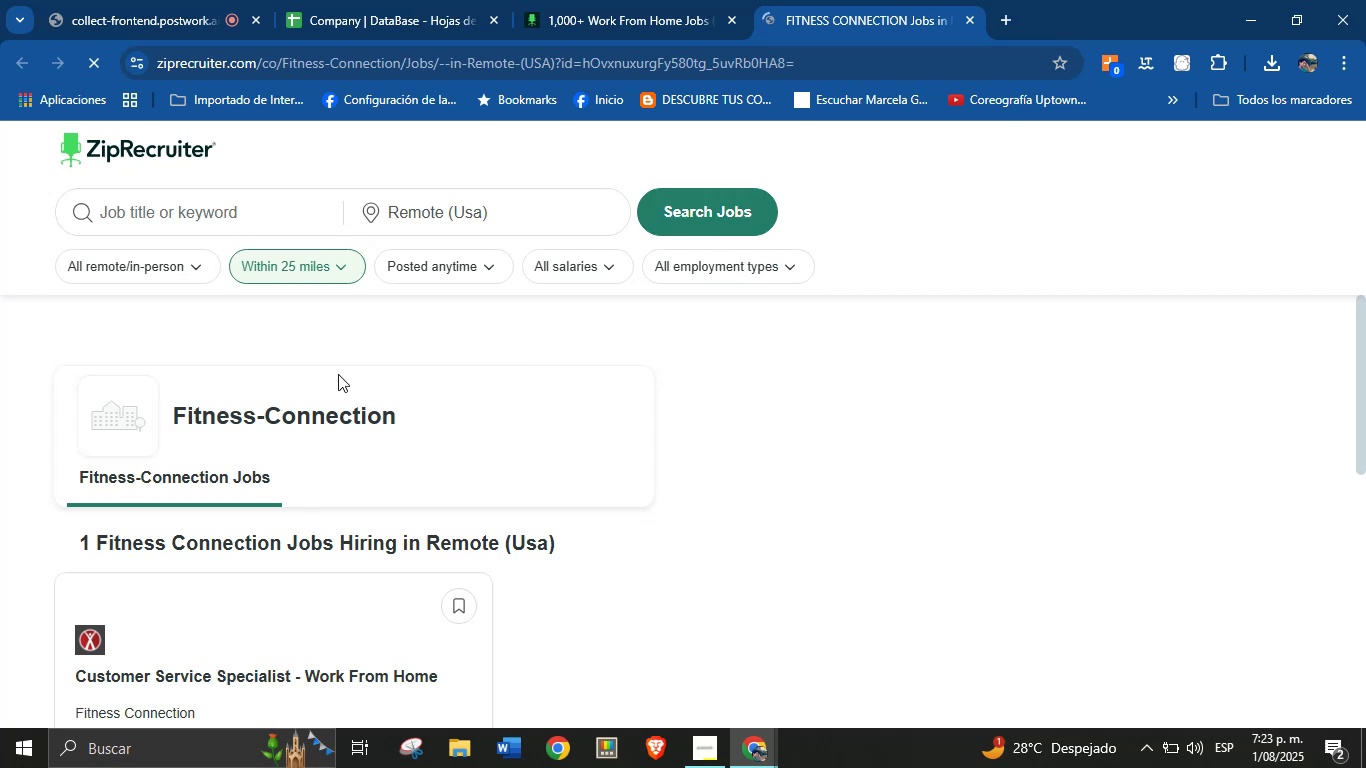 
left_click_drag(start_coordinate=[165, 417], to_coordinate=[410, 419])
 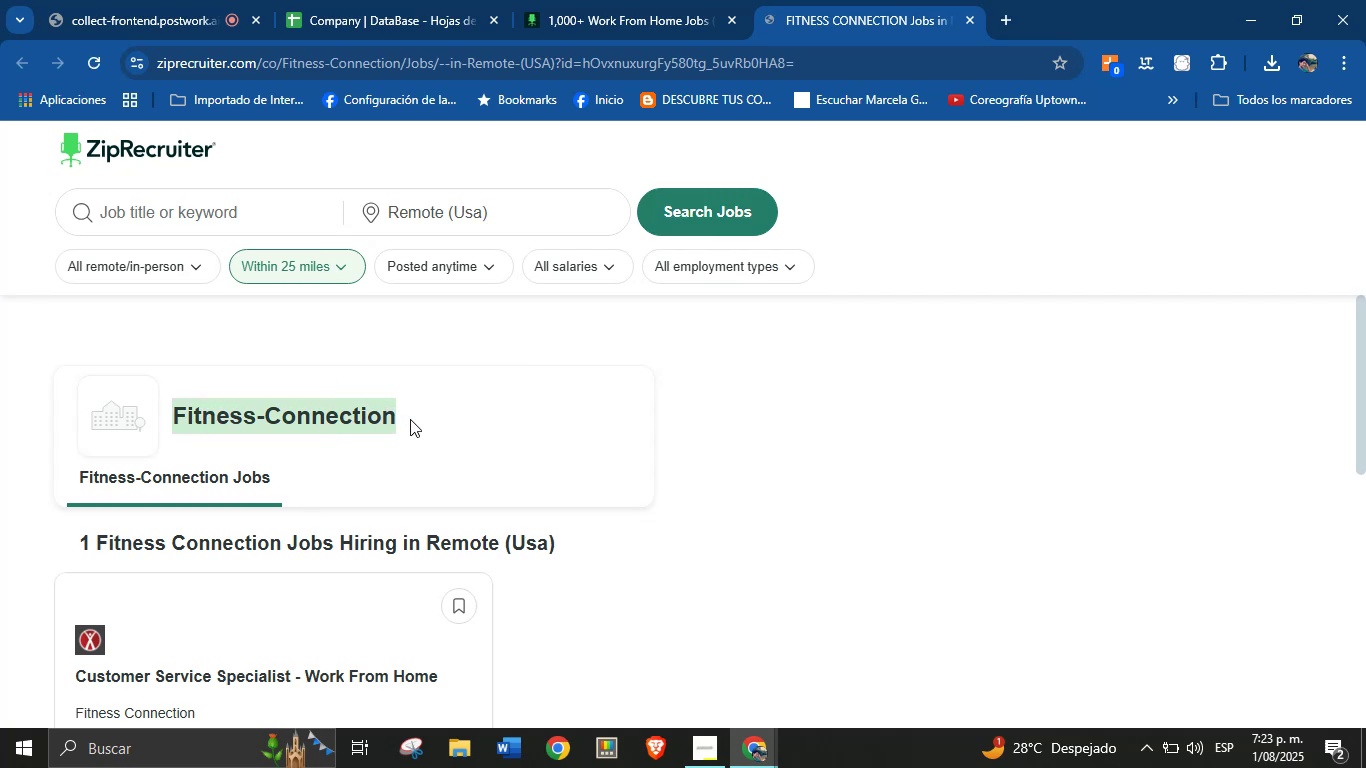 
key(Control+C)
 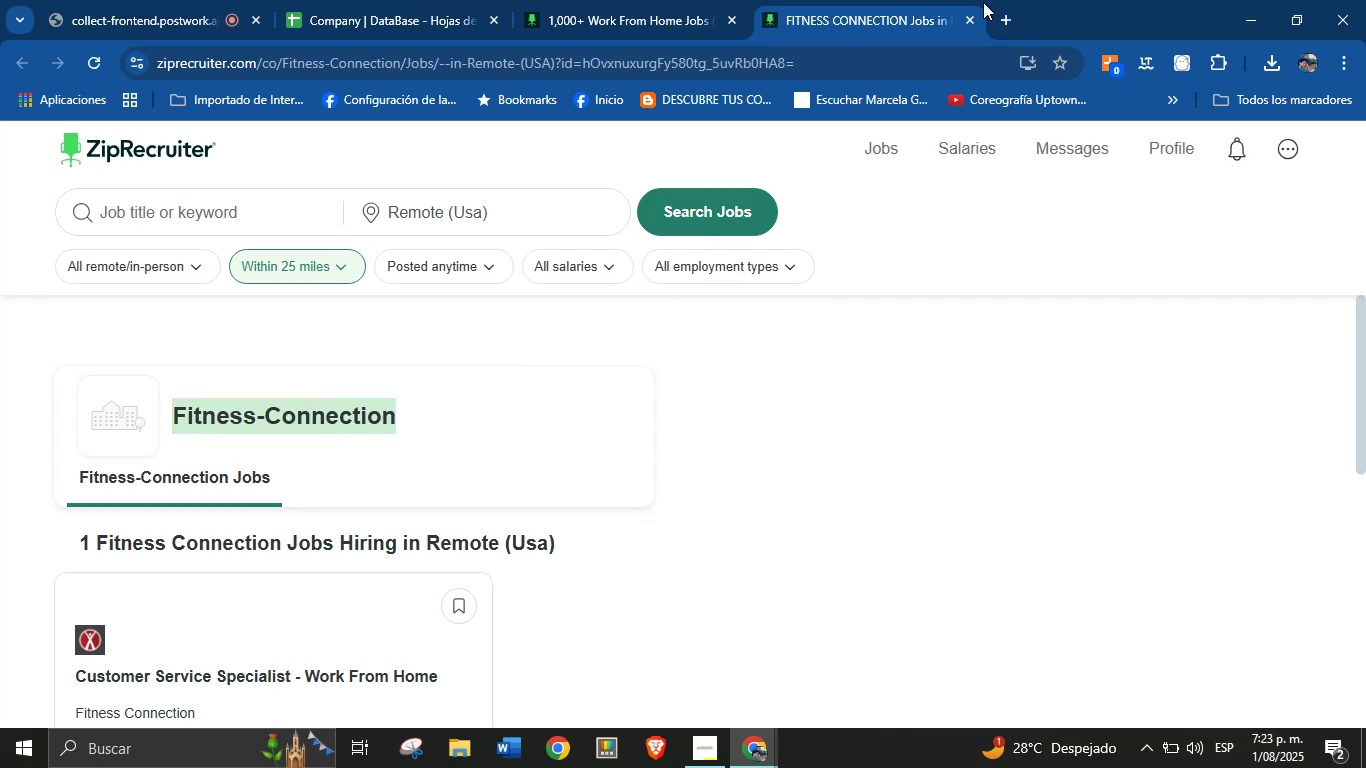 
left_click([1004, 13])
 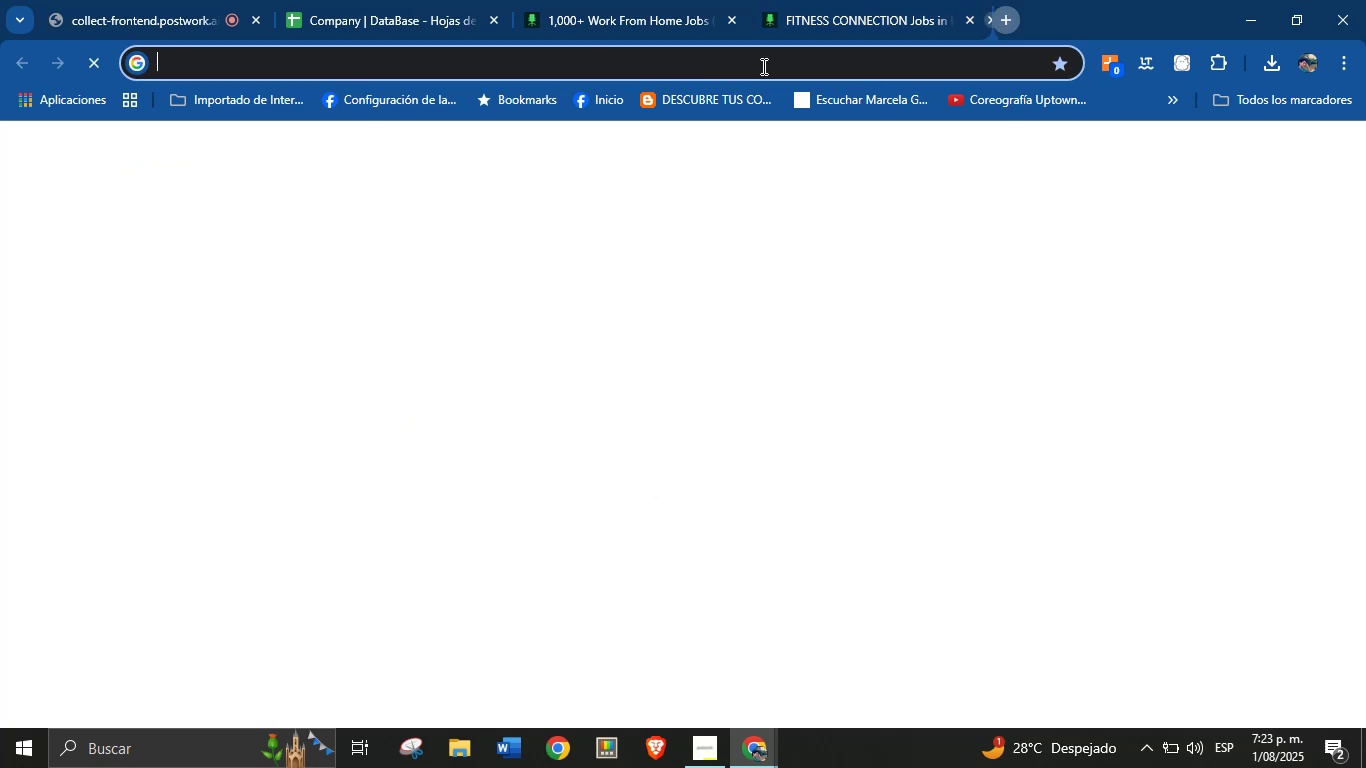 
left_click([736, 56])
 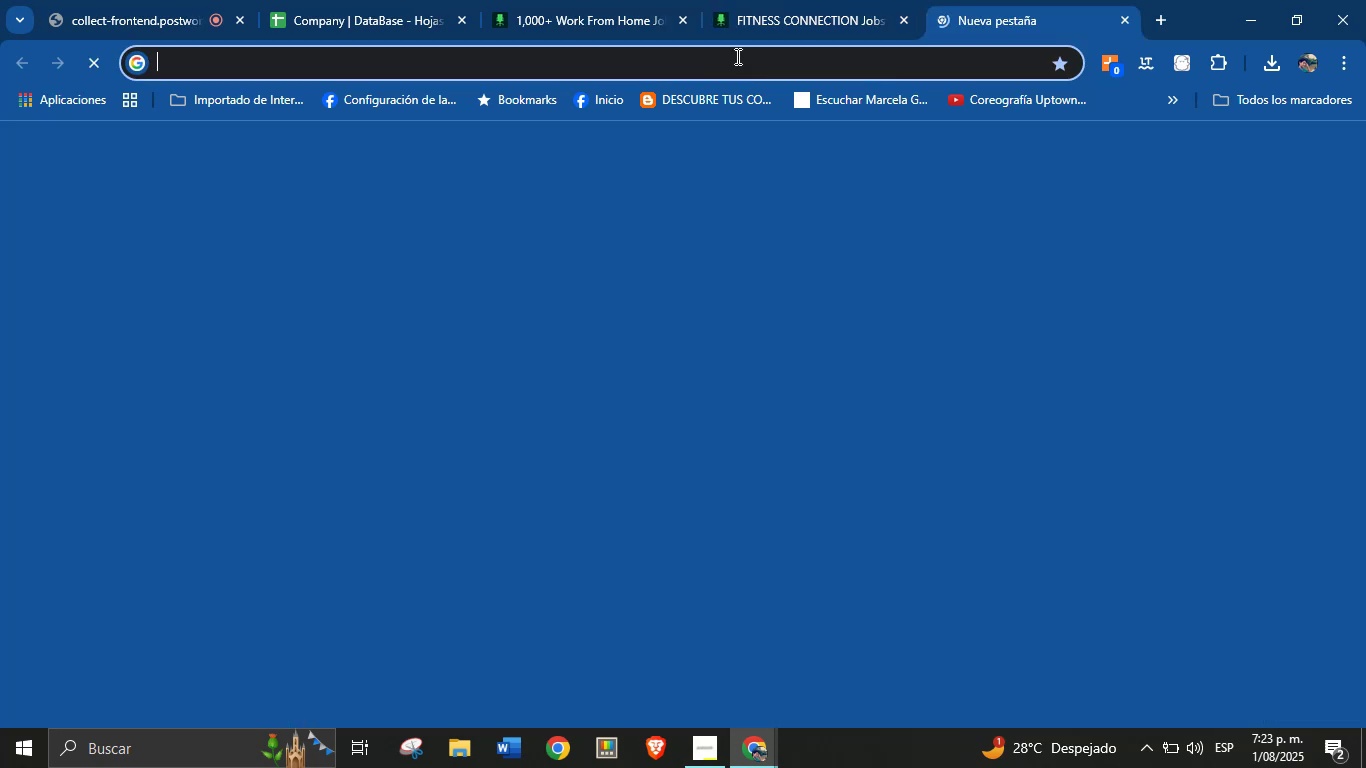 
key(Control+V)
 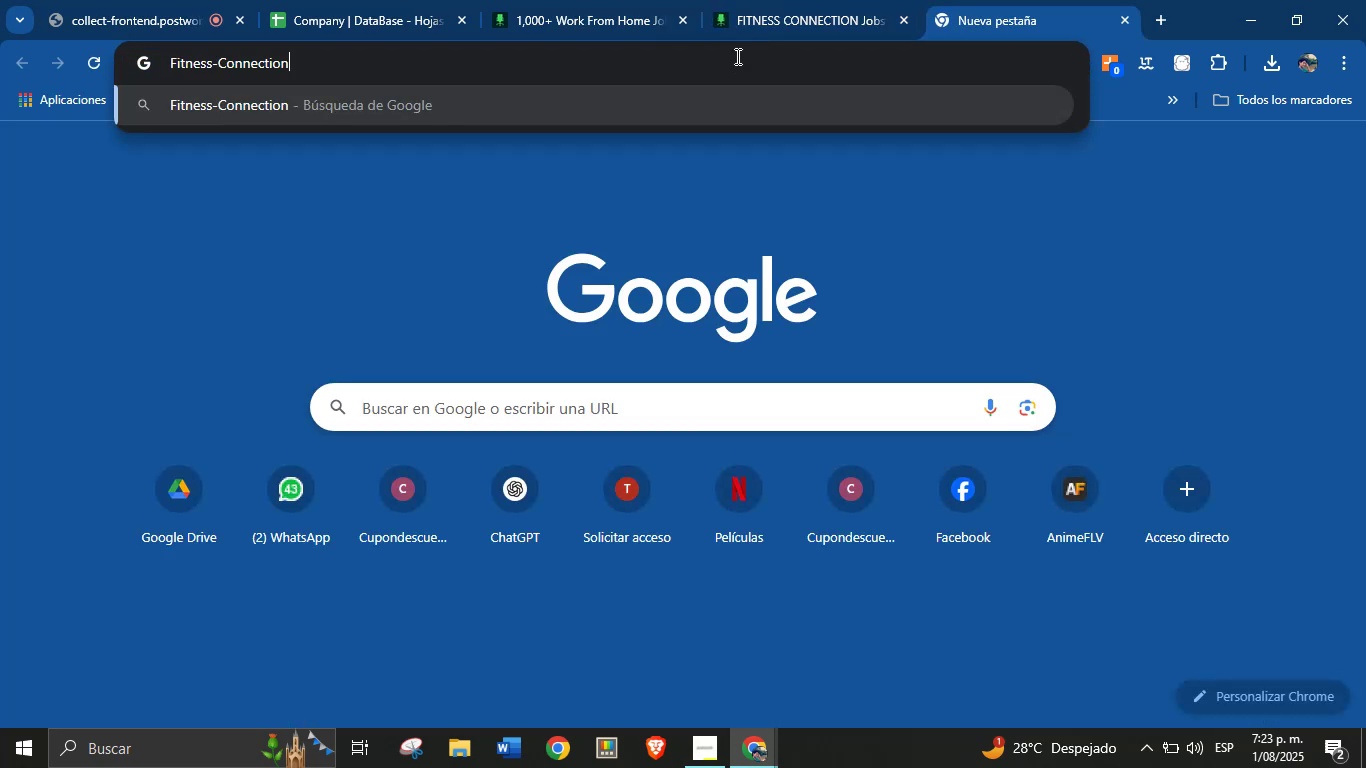 
key(Enter)
 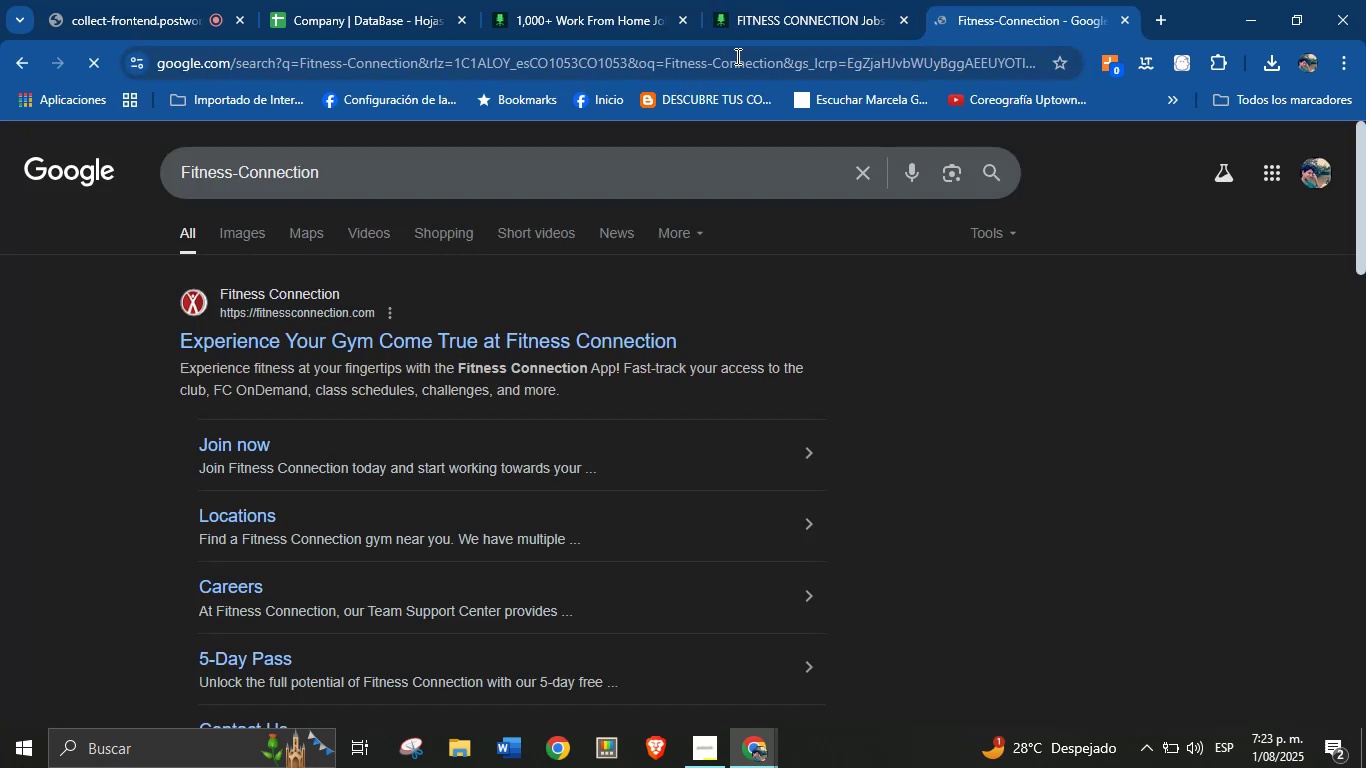 
wait(5.54)
 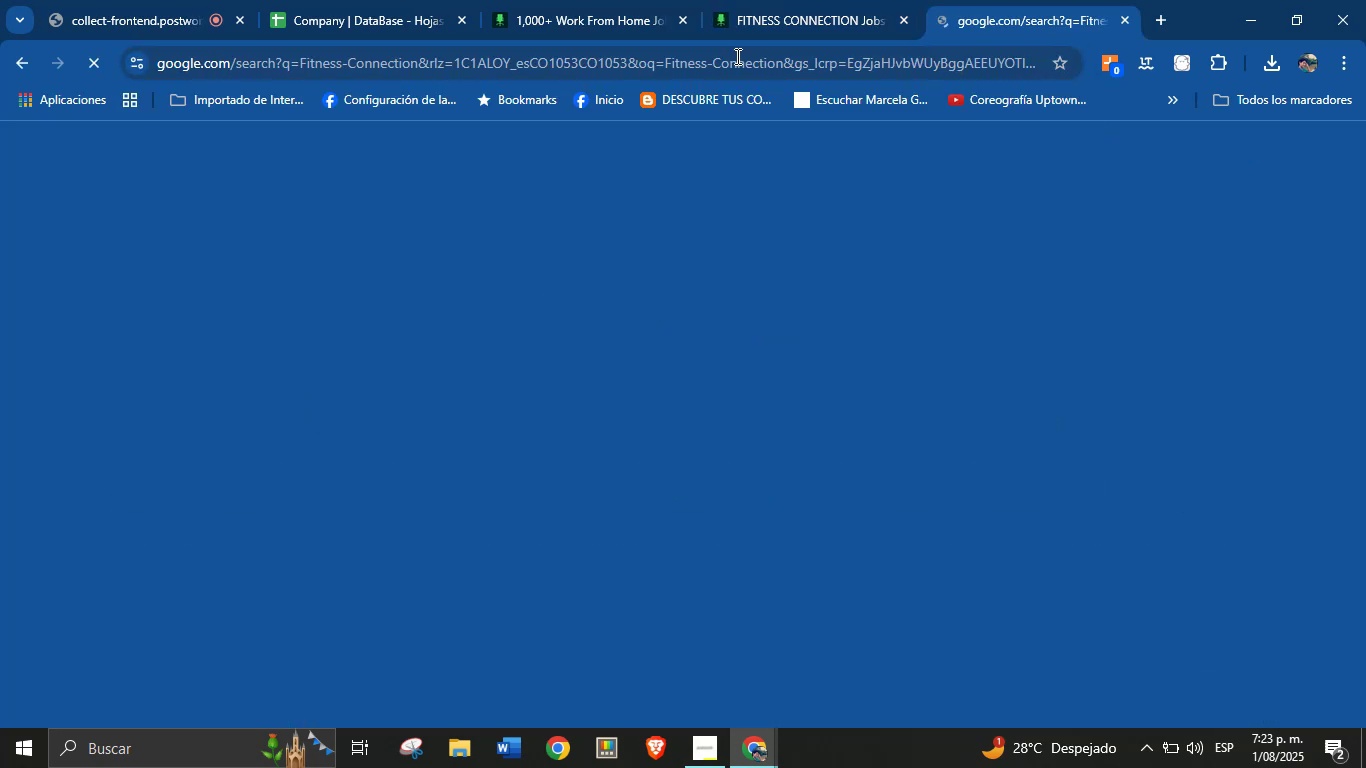 
right_click([302, 334])
 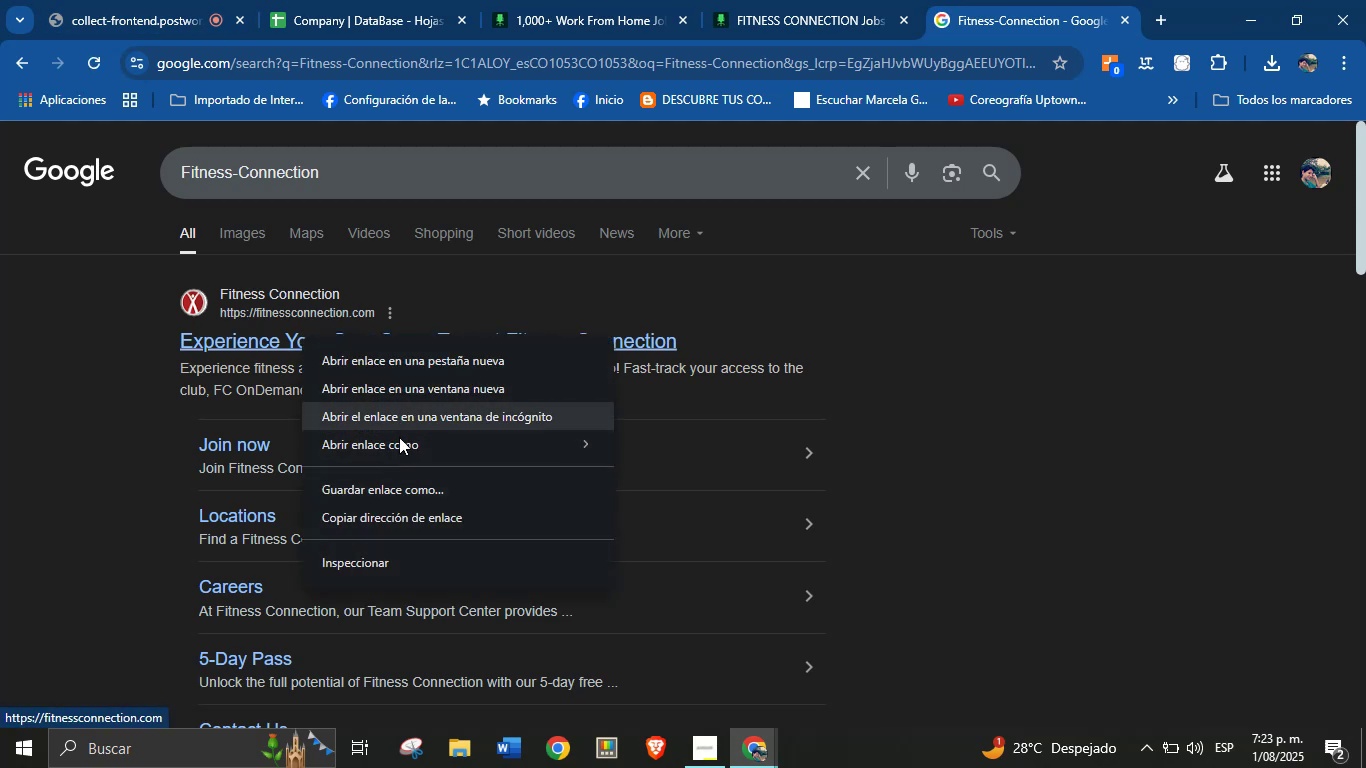 
left_click([399, 512])
 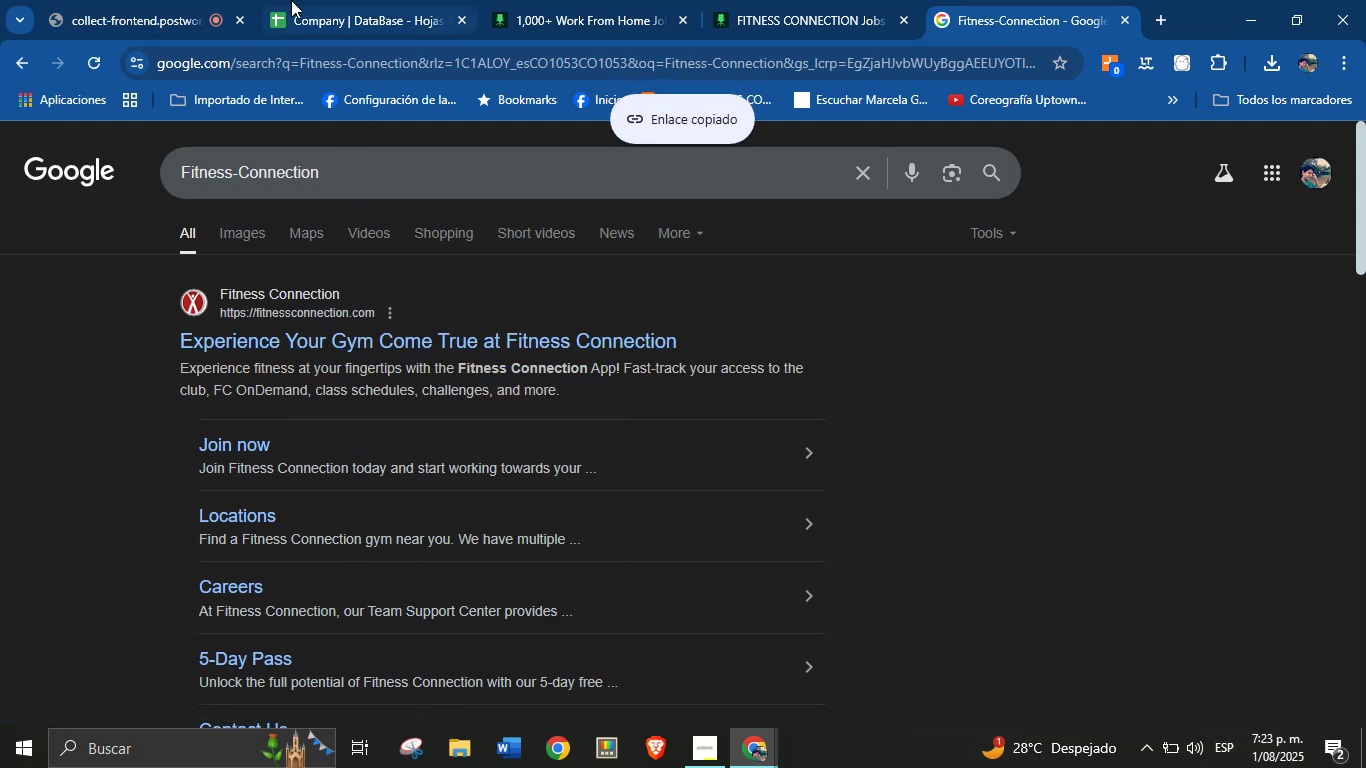 
double_click([199, 0])
 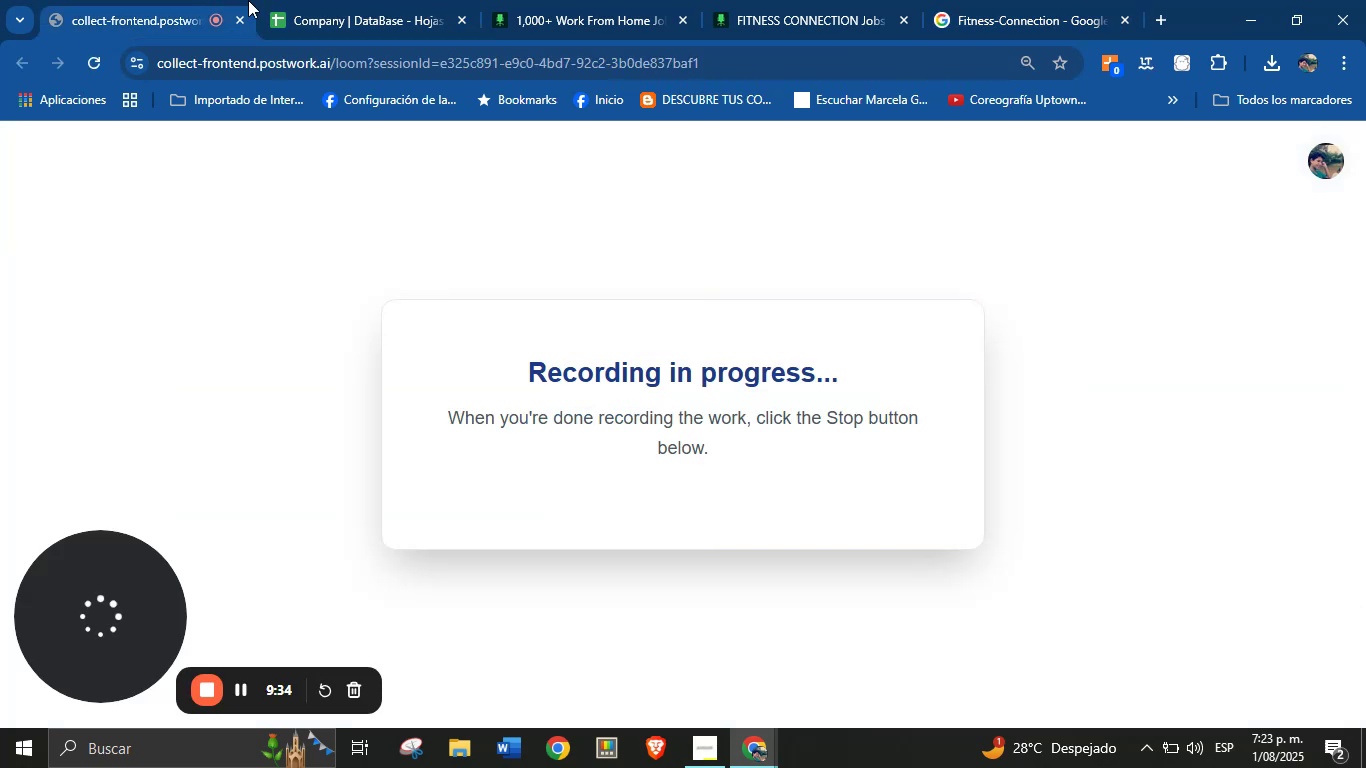 
triple_click([297, 0])
 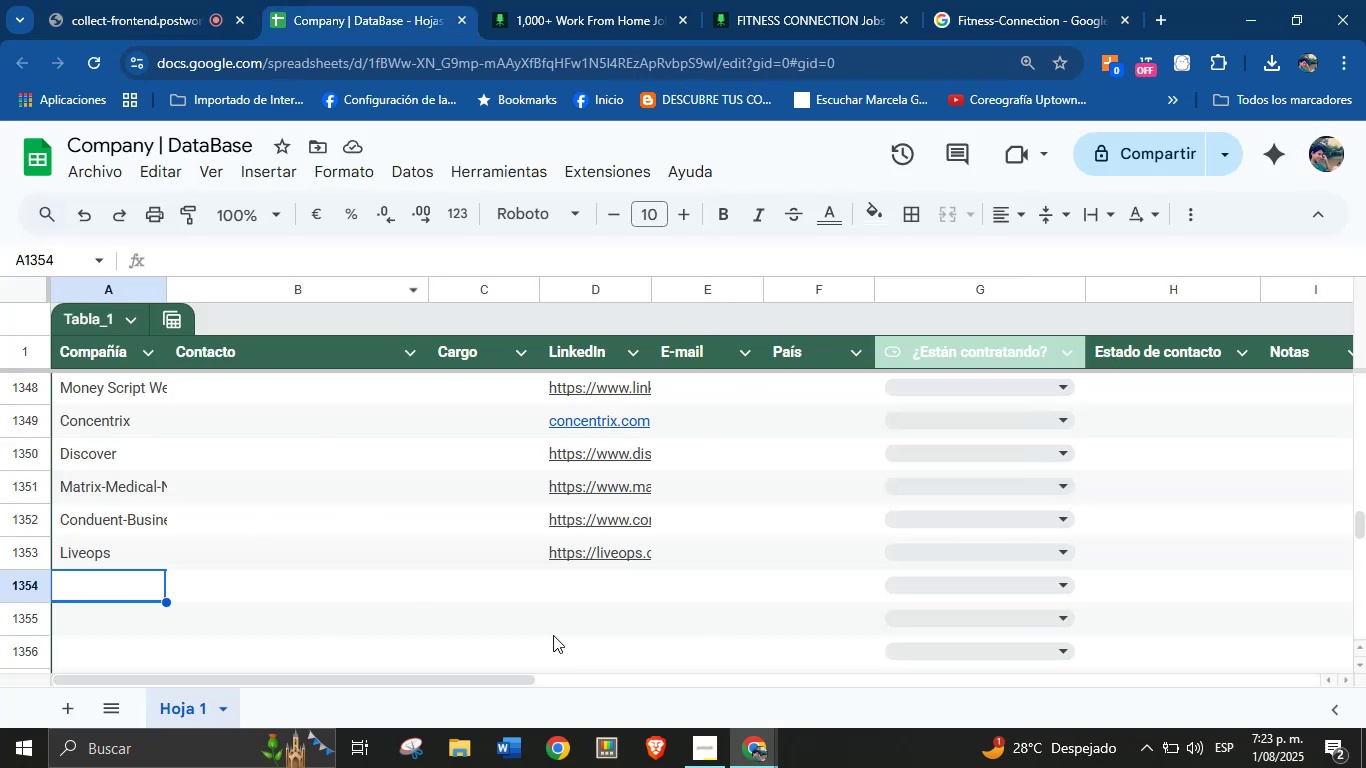 
left_click([576, 597])
 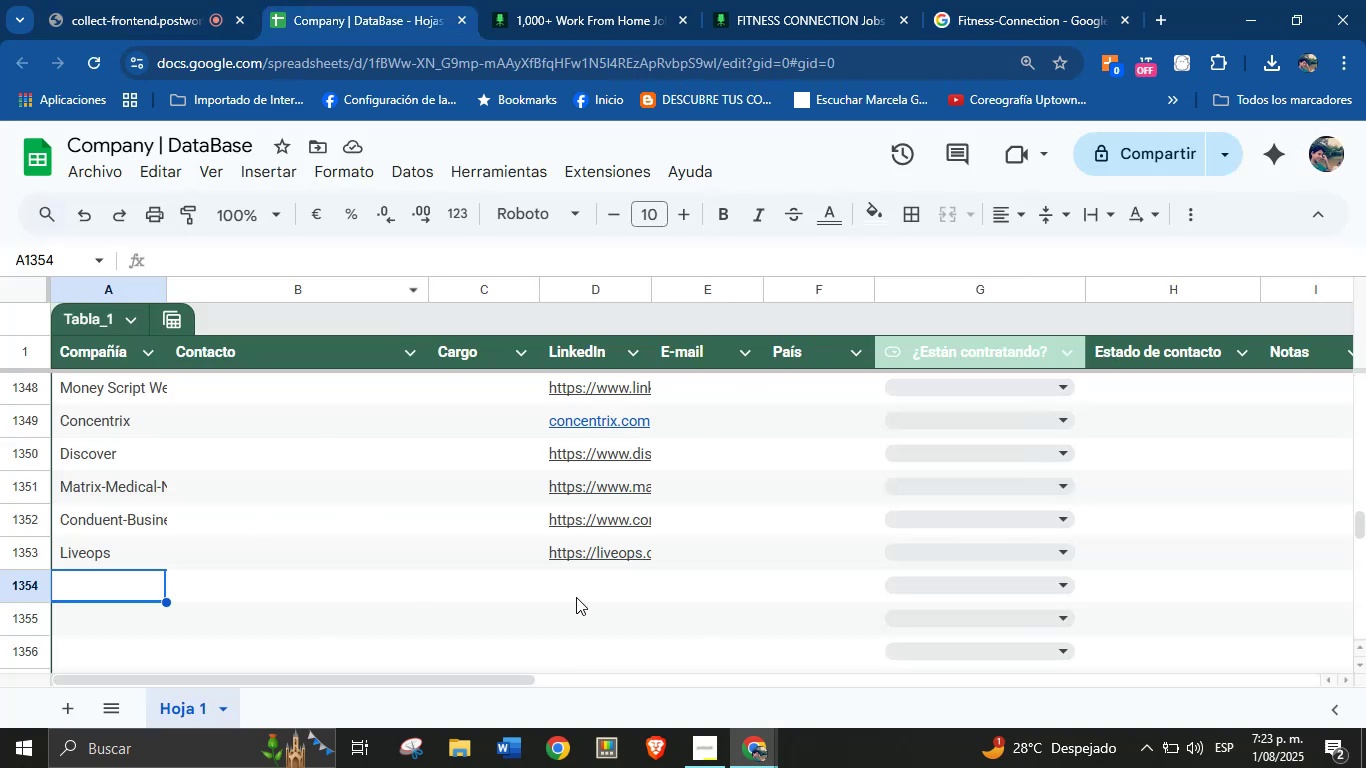 
key(Control+V)
 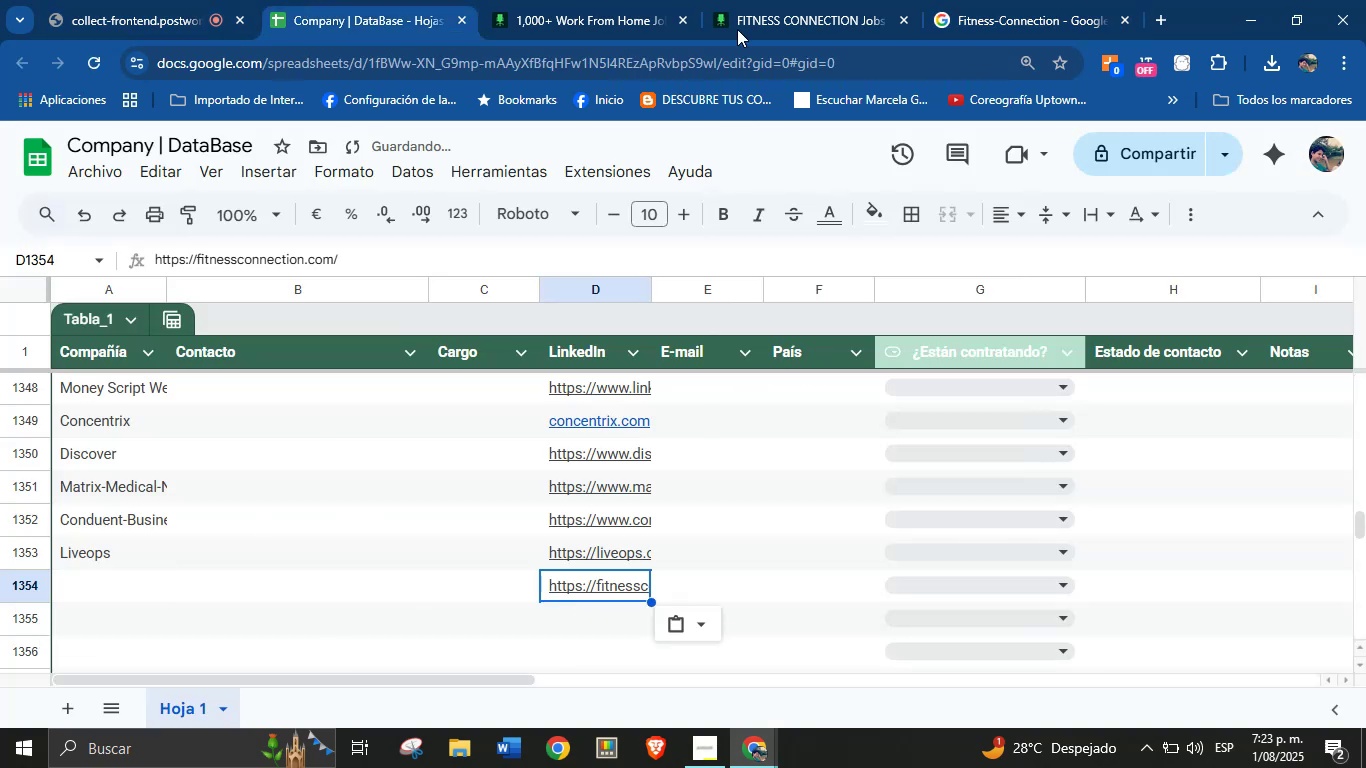 
left_click([764, 0])
 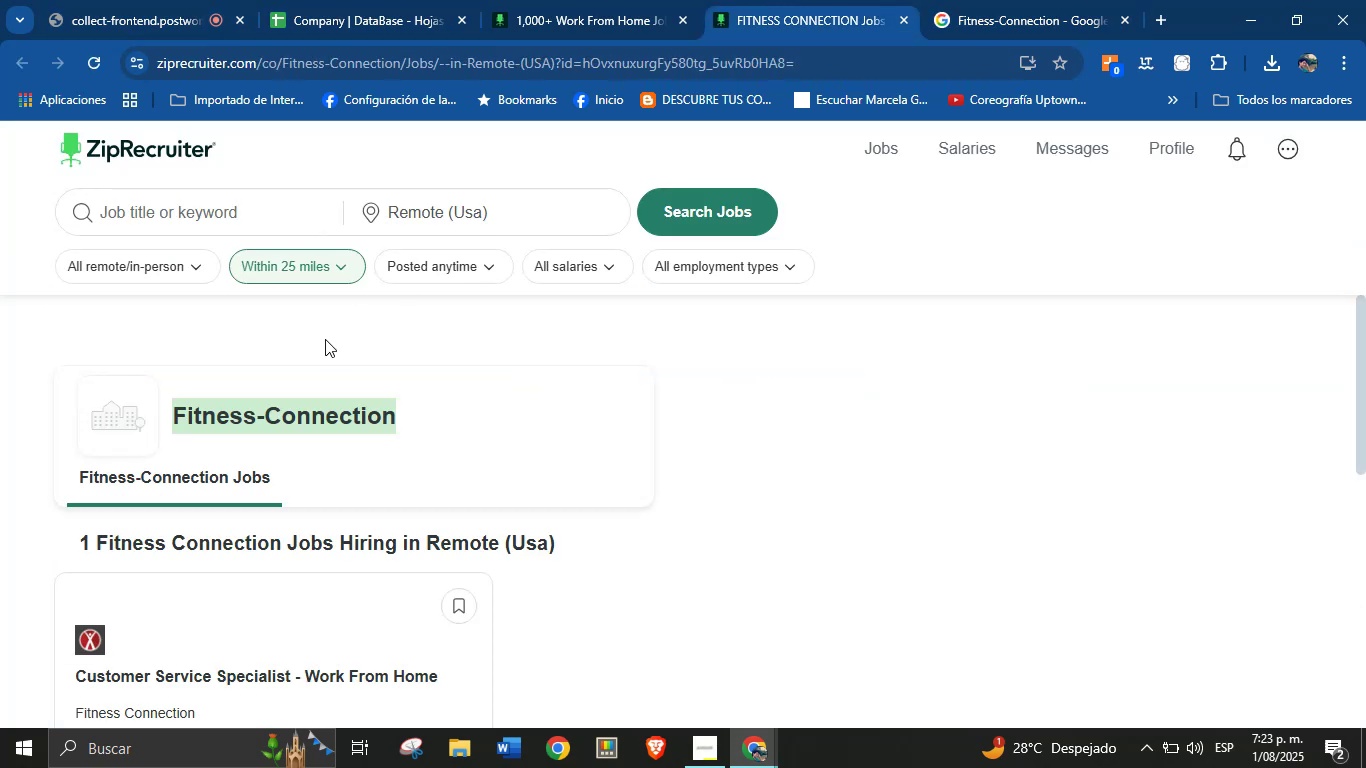 
key(Control+C)
 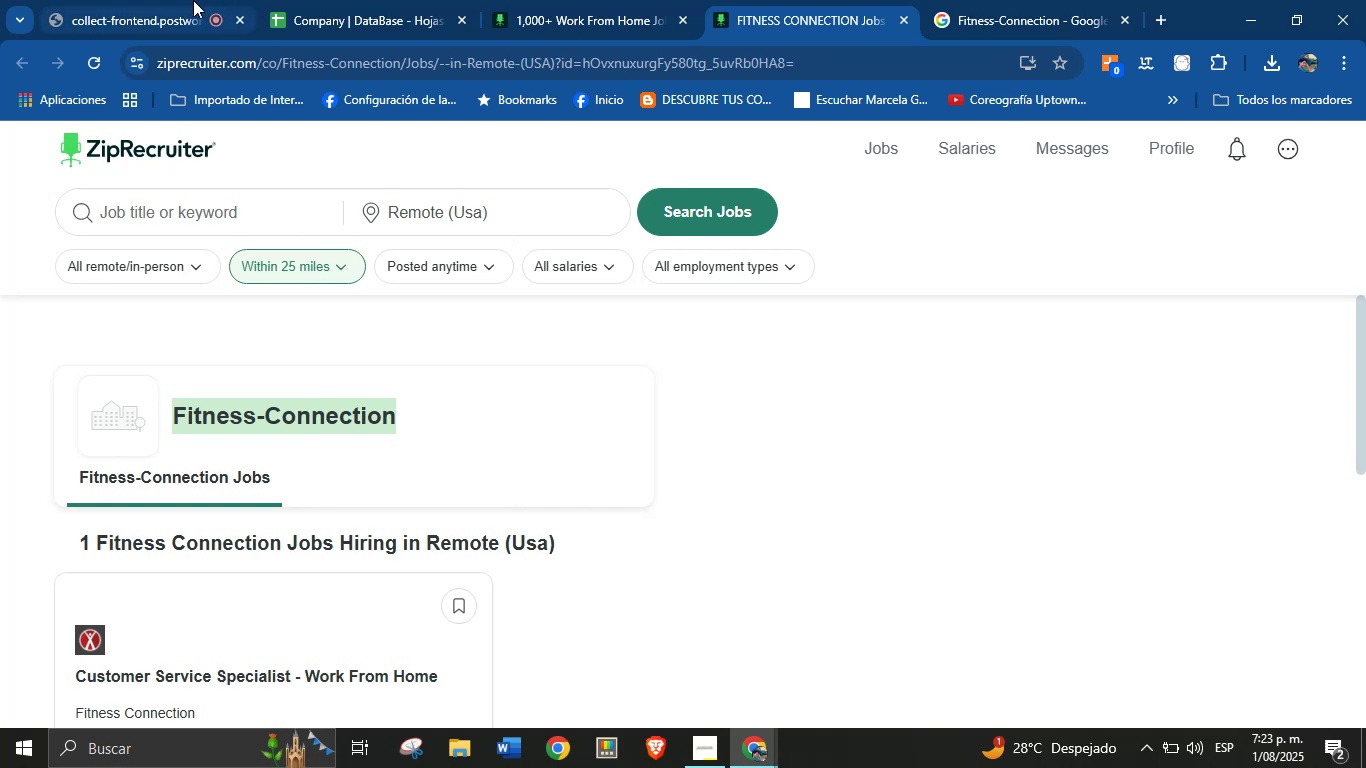 
double_click([393, 0])
 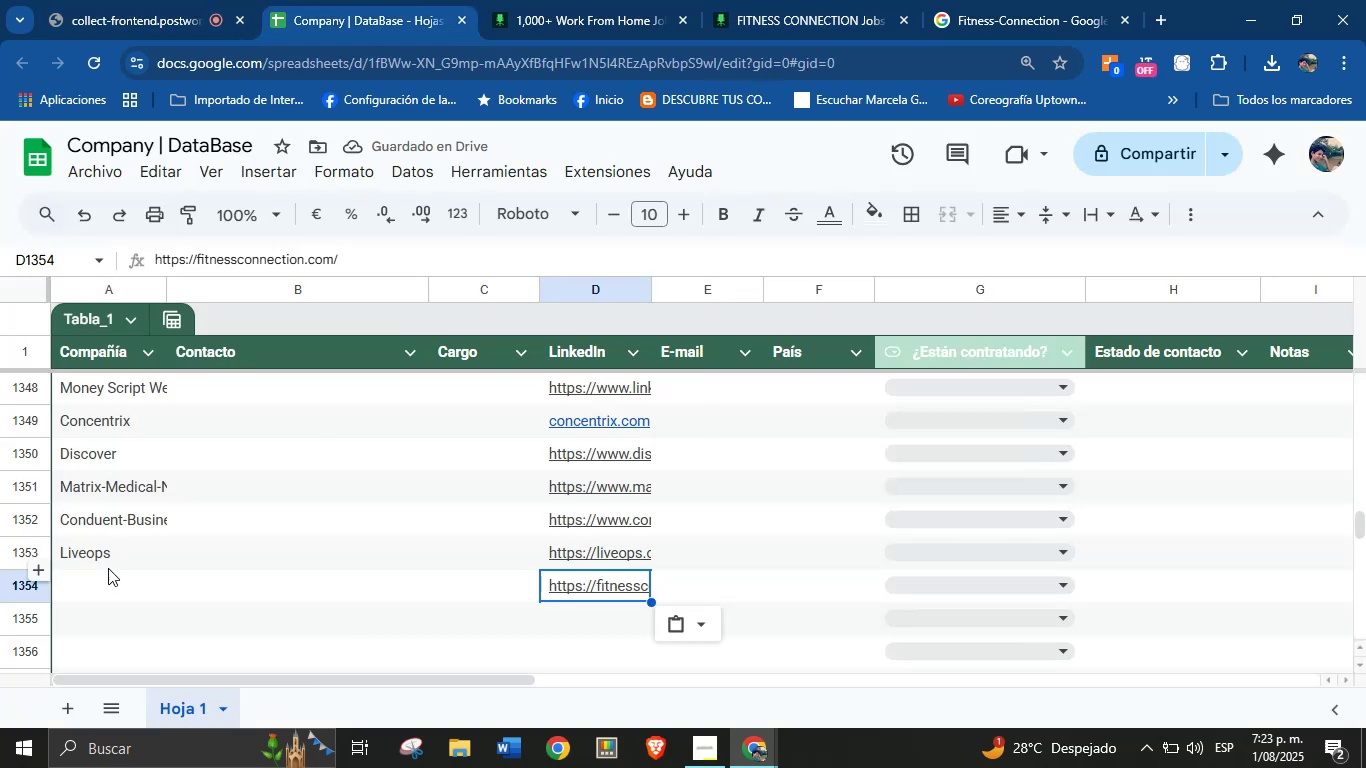 
left_click([97, 587])
 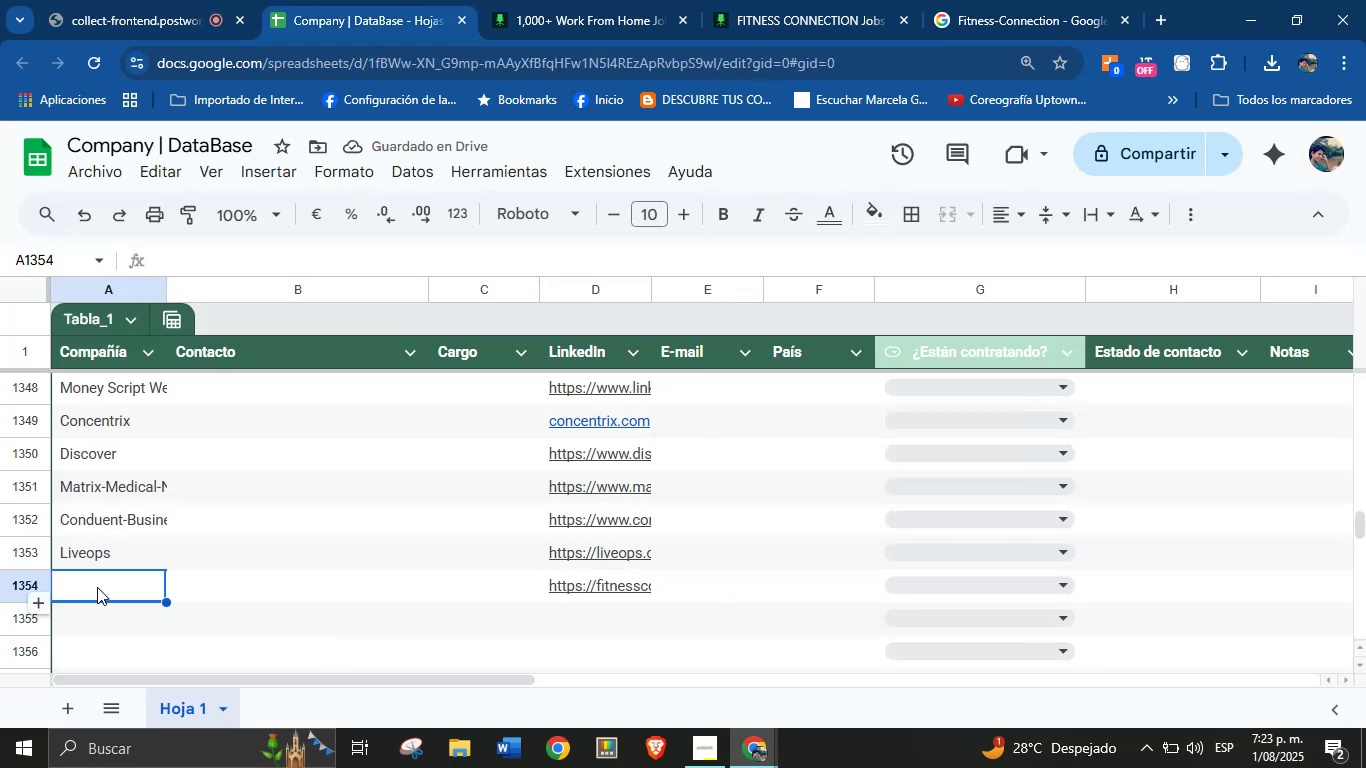 
key(Control+V)
 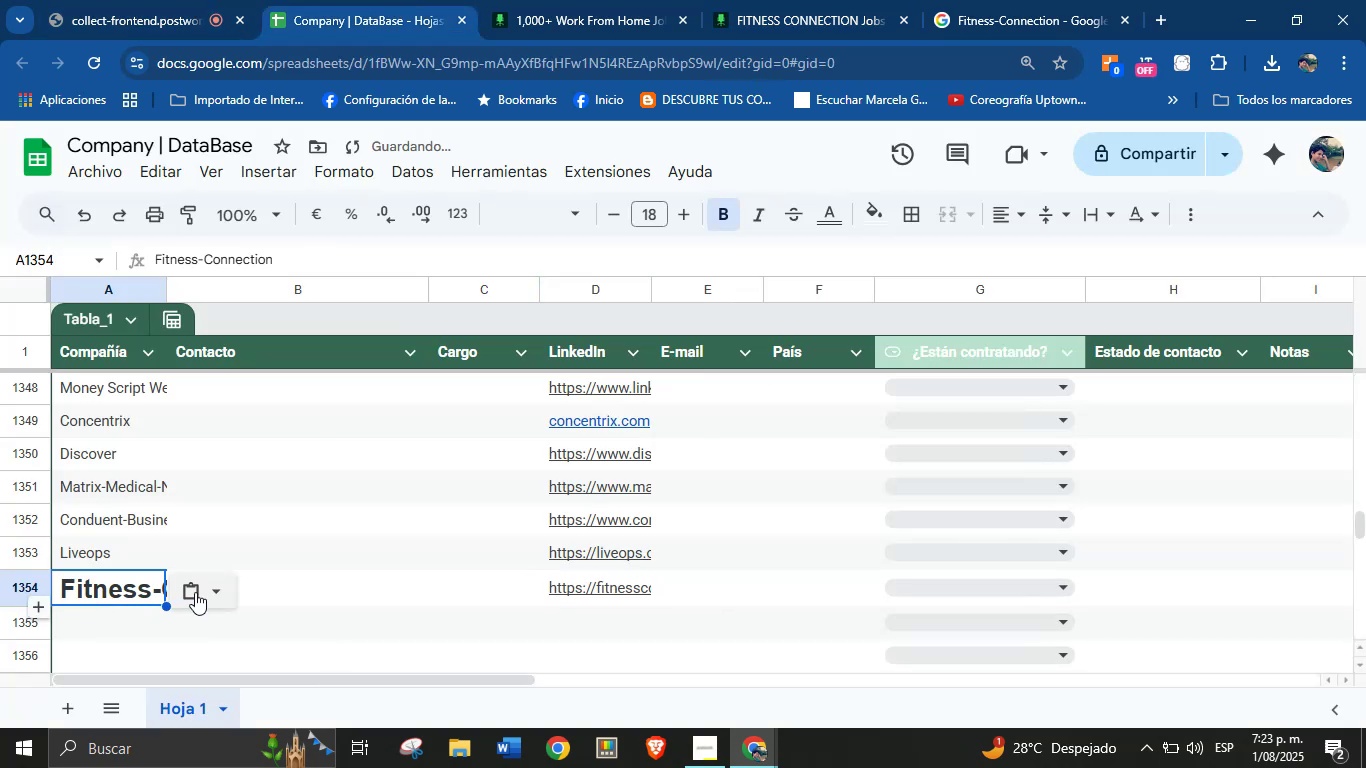 
left_click([211, 592])
 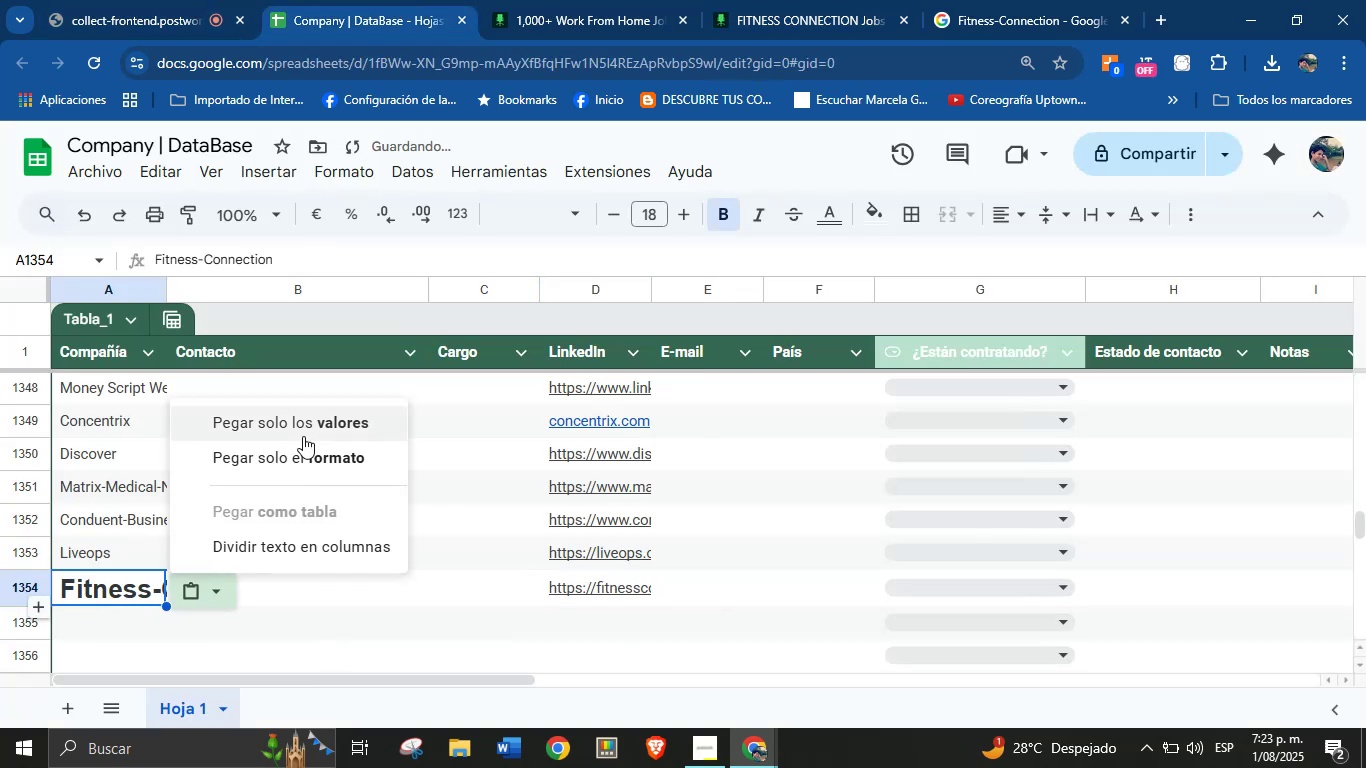 
left_click([312, 419])
 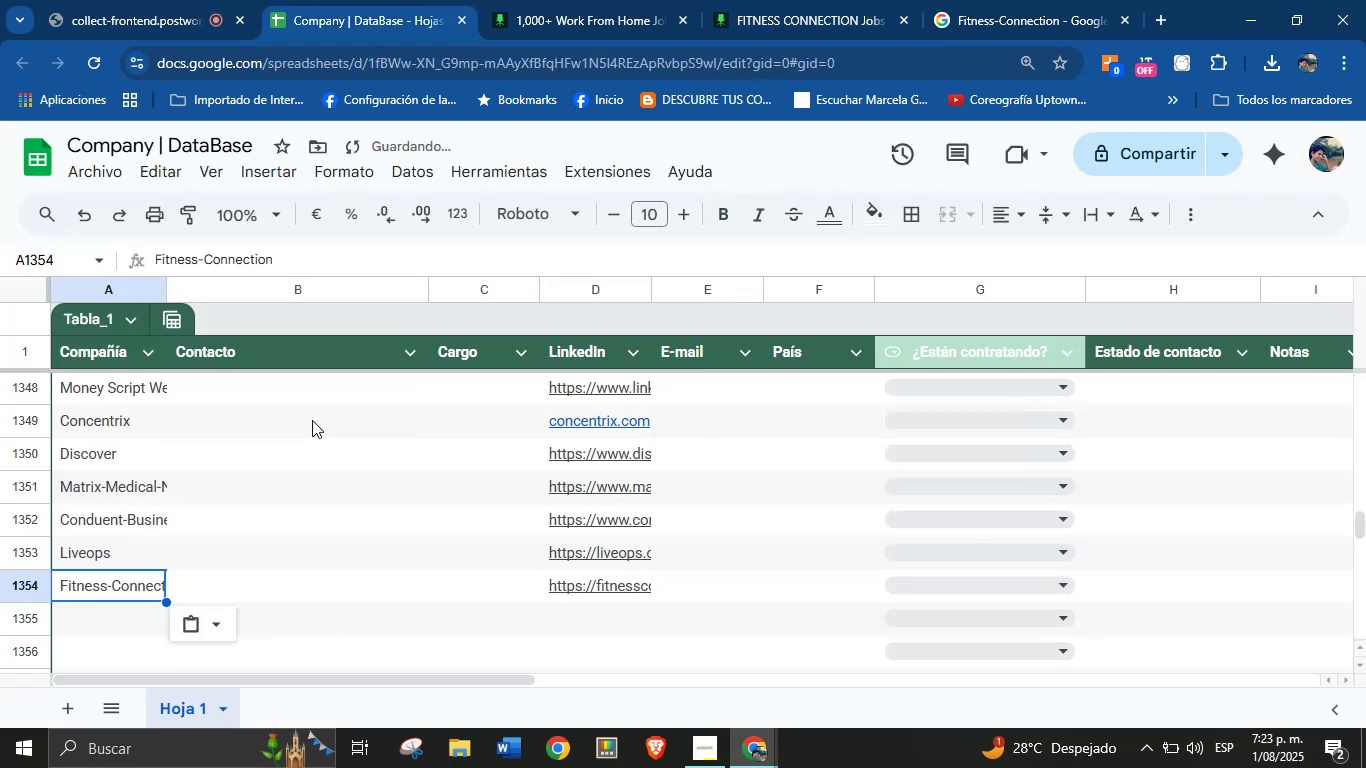 
scroll: coordinate [403, 505], scroll_direction: down, amount: 1.0
 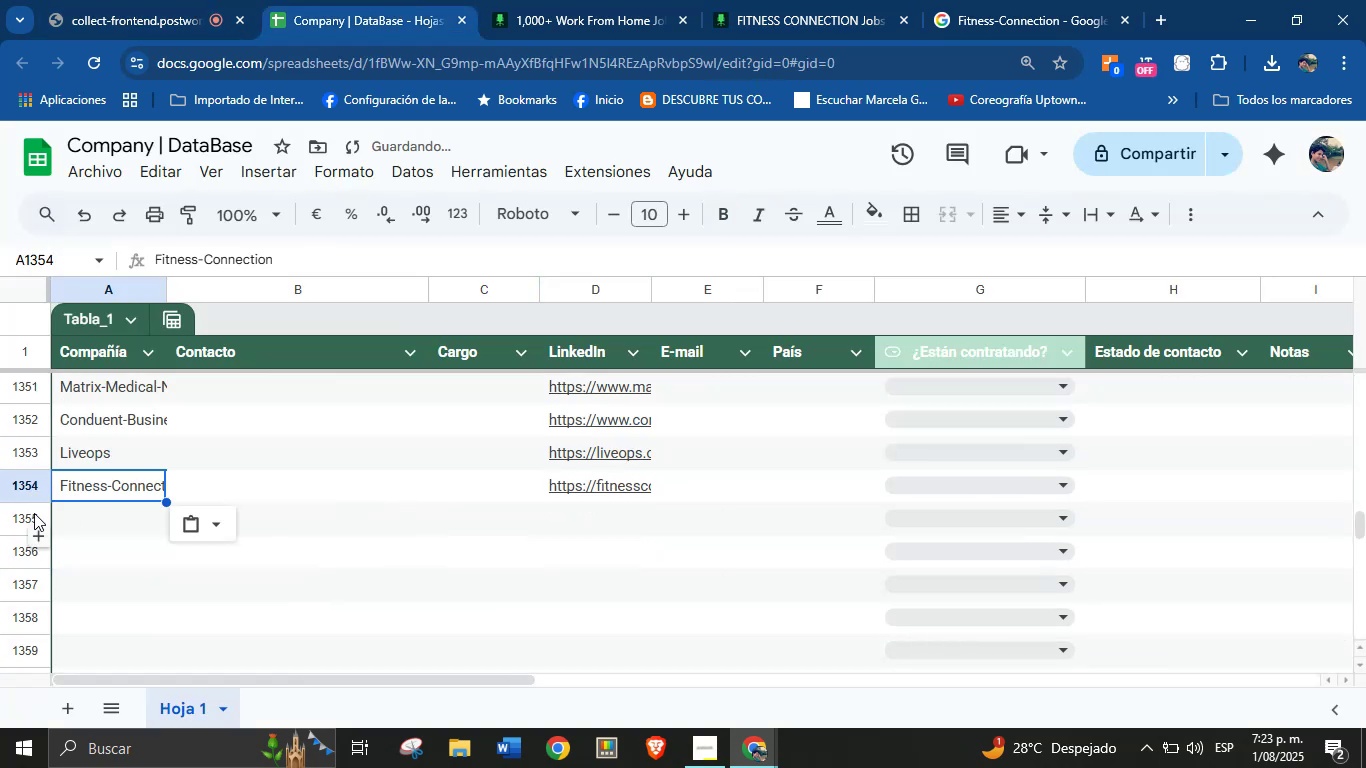 
left_click([86, 515])
 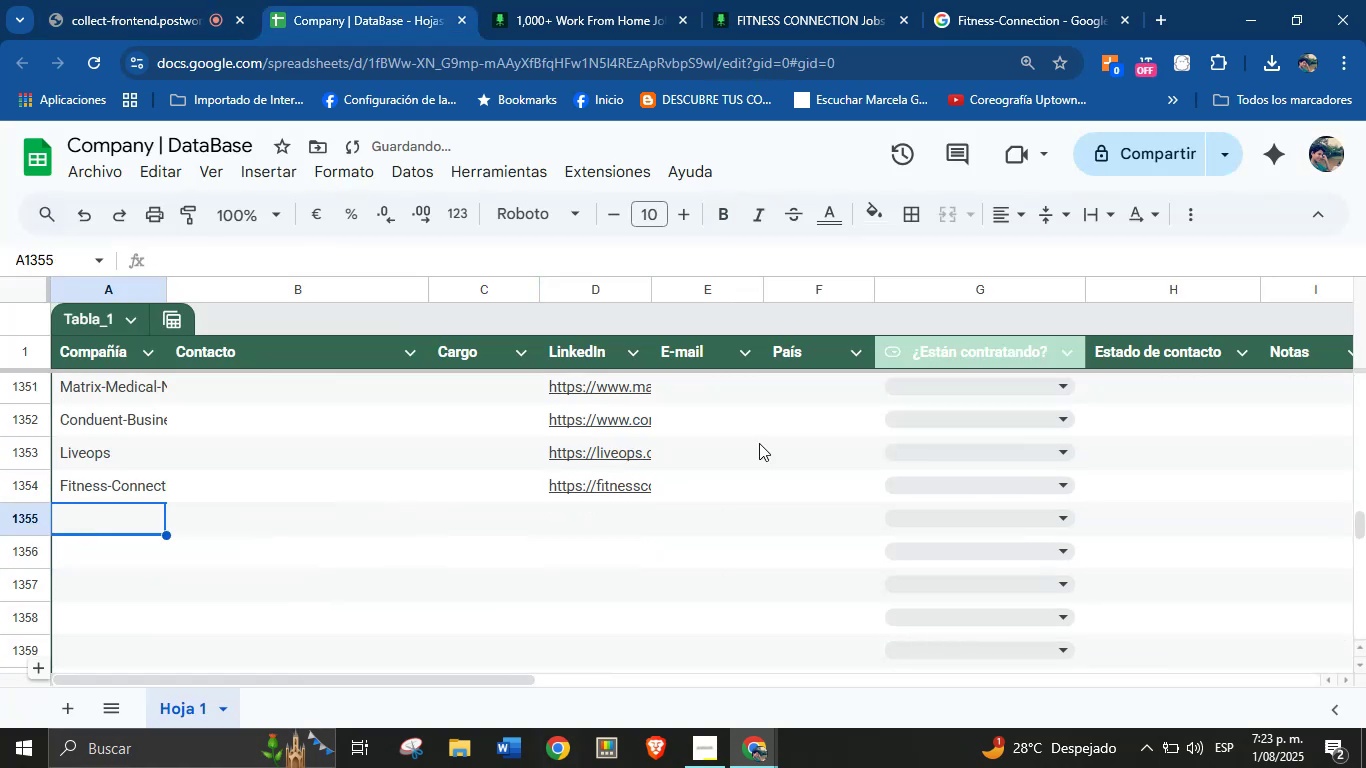 
left_click([879, 0])
 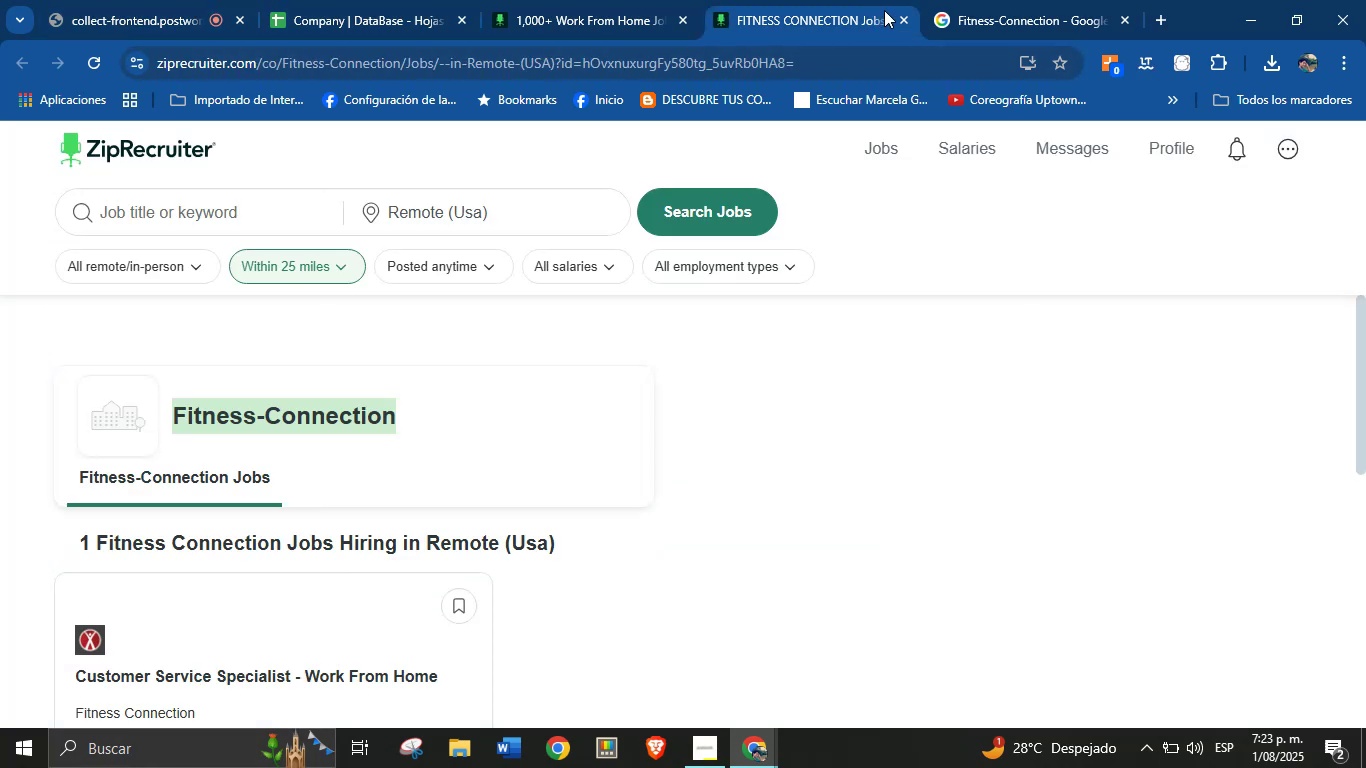 
left_click([902, 21])
 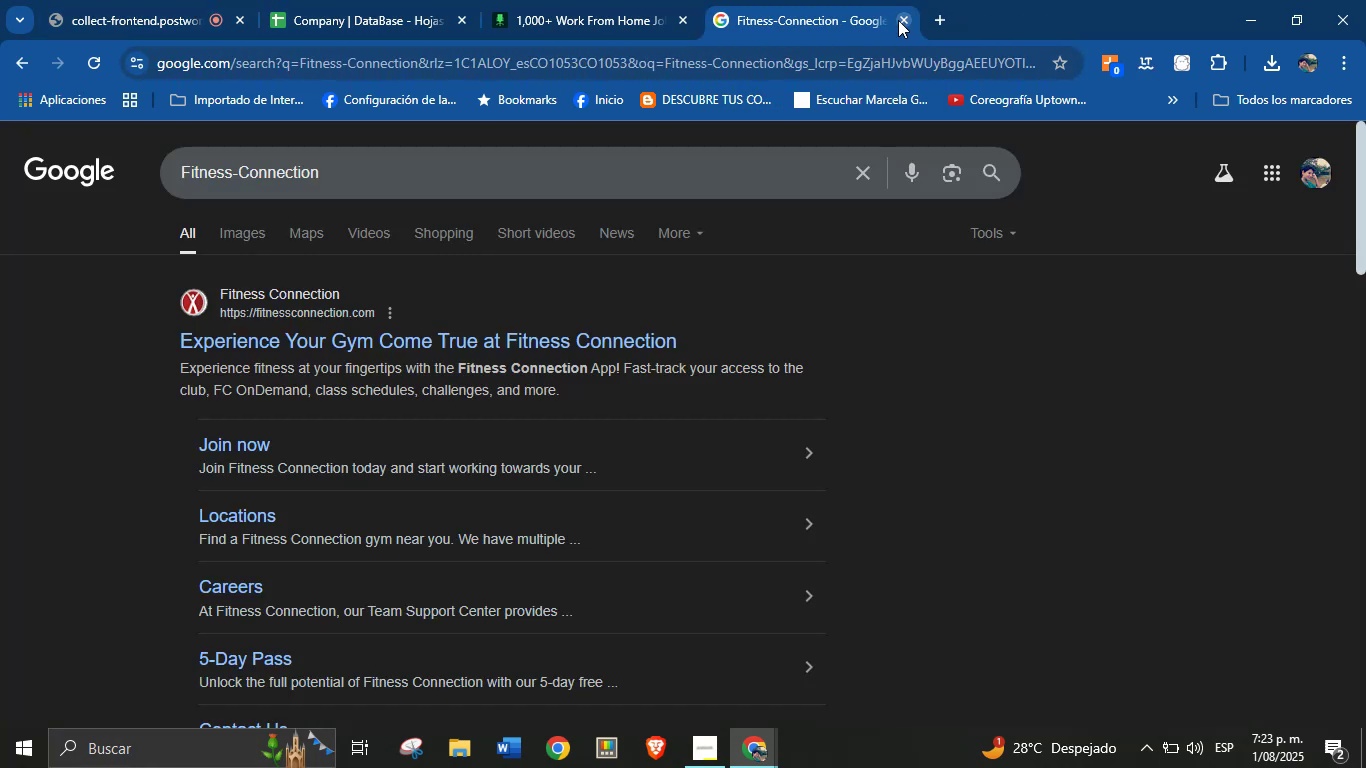 
left_click([901, 20])
 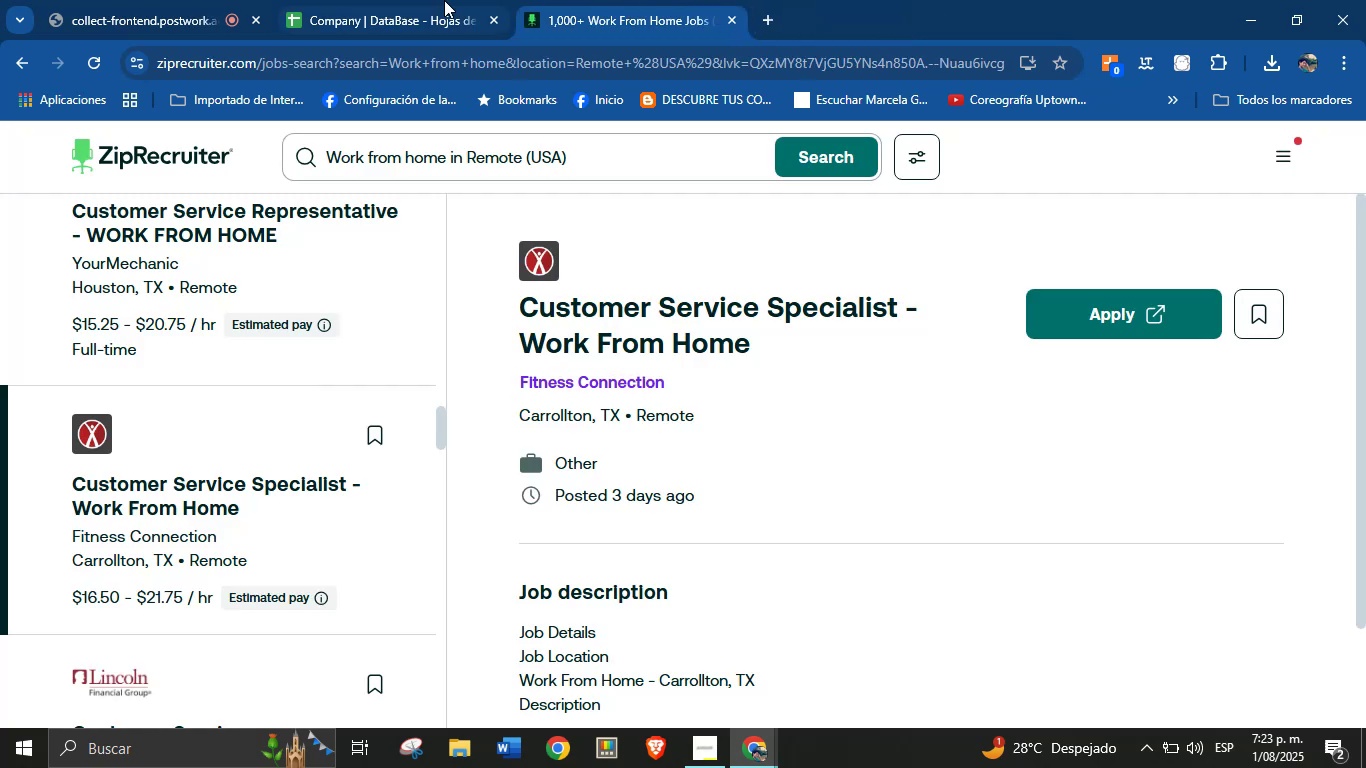 
scroll: coordinate [289, 551], scroll_direction: down, amount: 2.0
 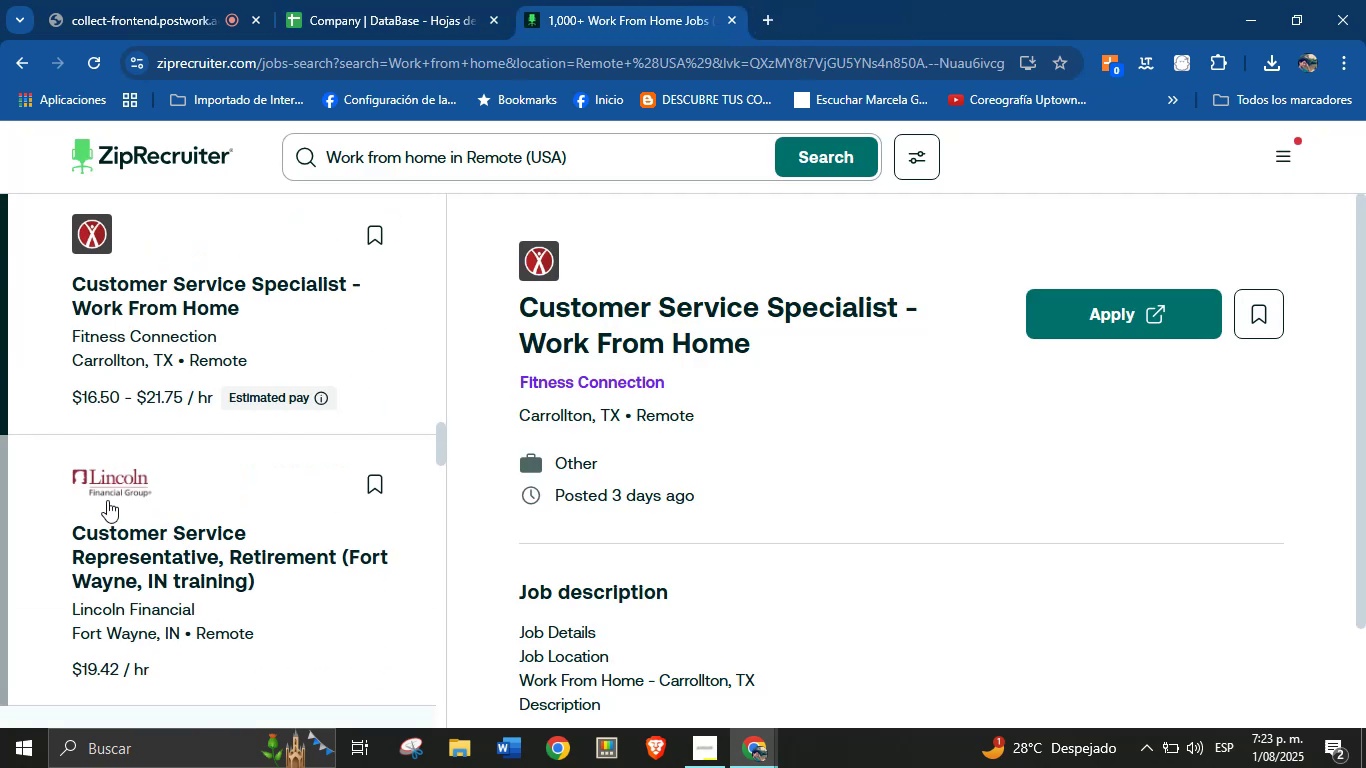 
left_click([135, 527])
 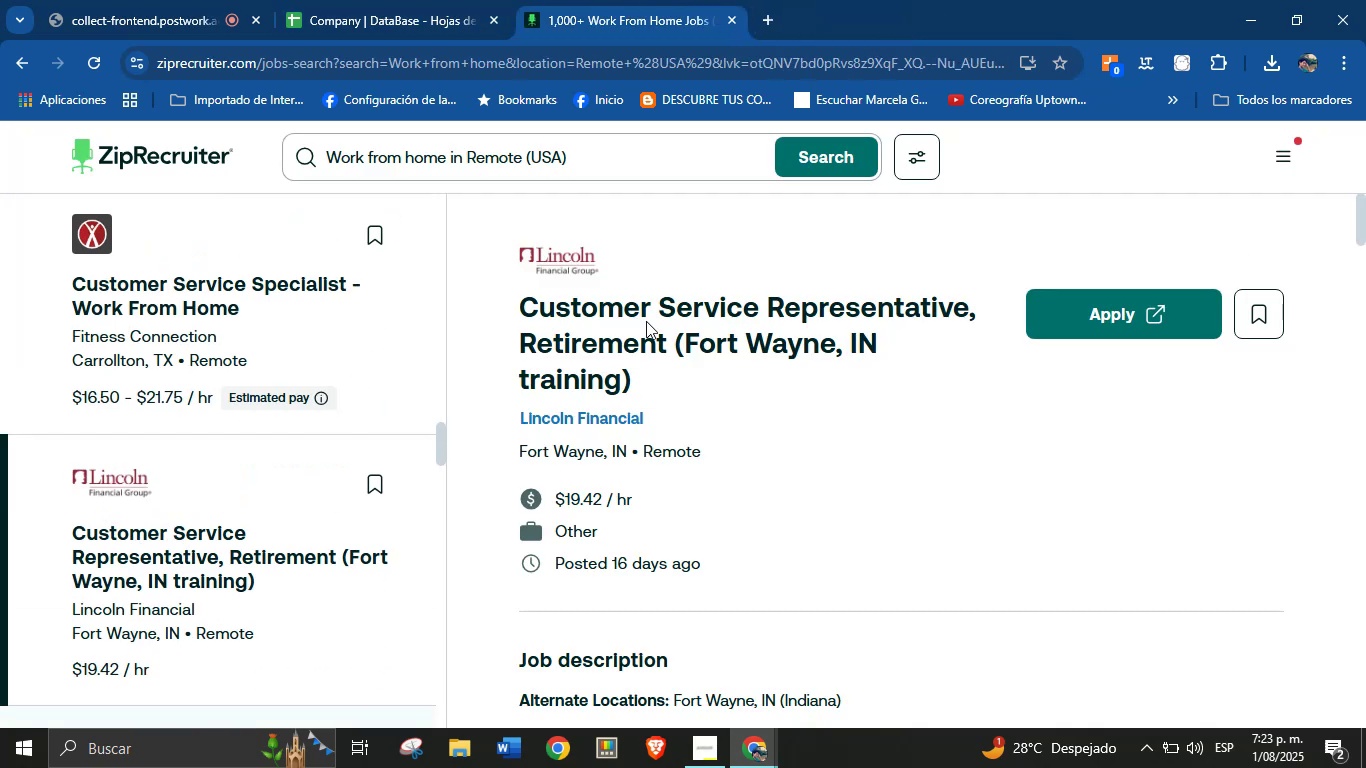 
right_click([591, 422])
 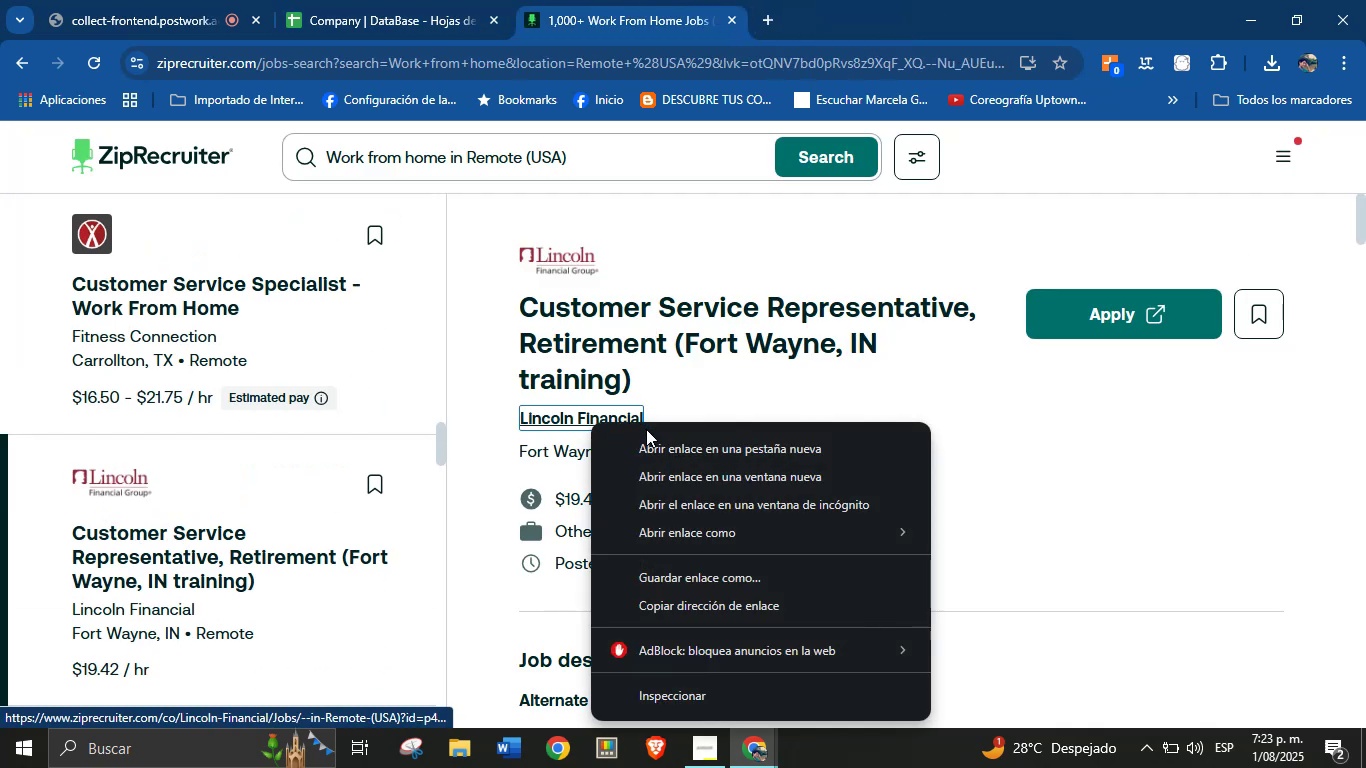 
left_click([648, 441])
 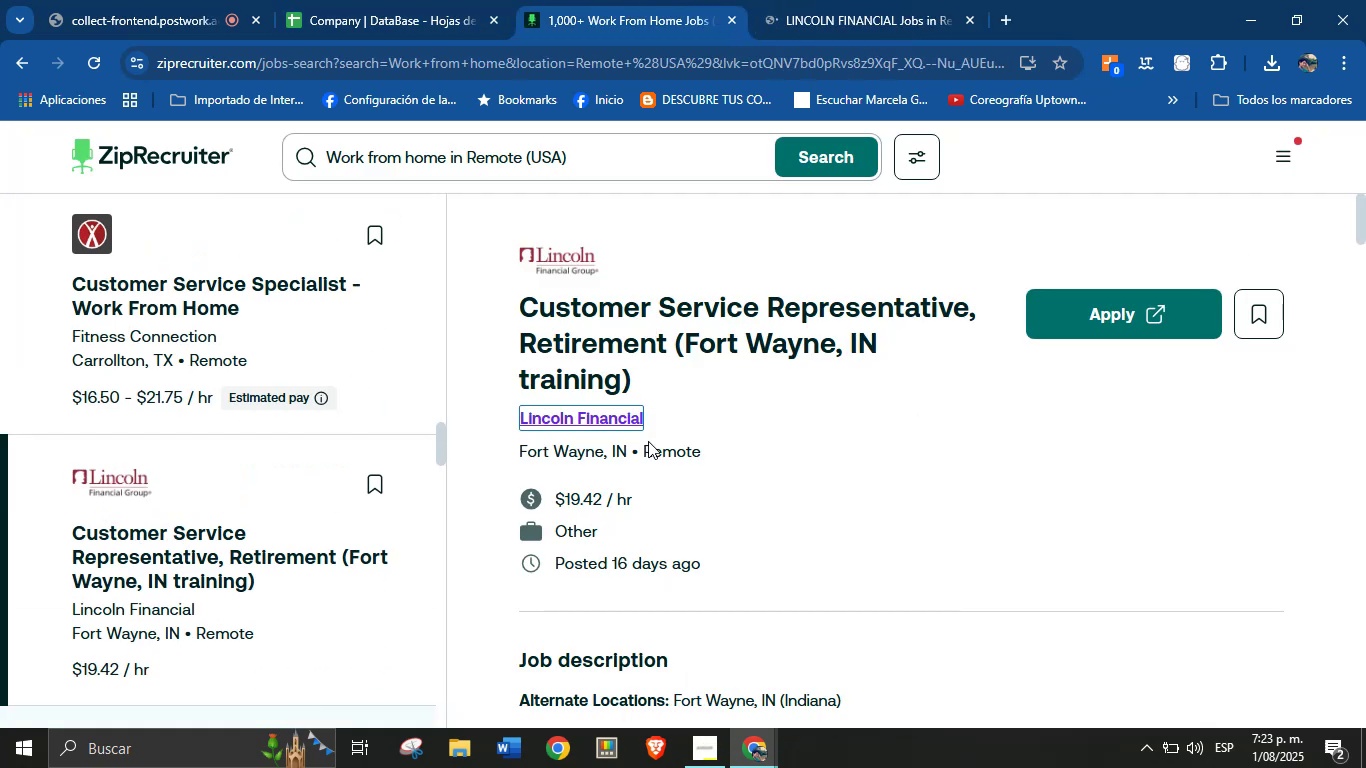 
left_click([942, 5])
 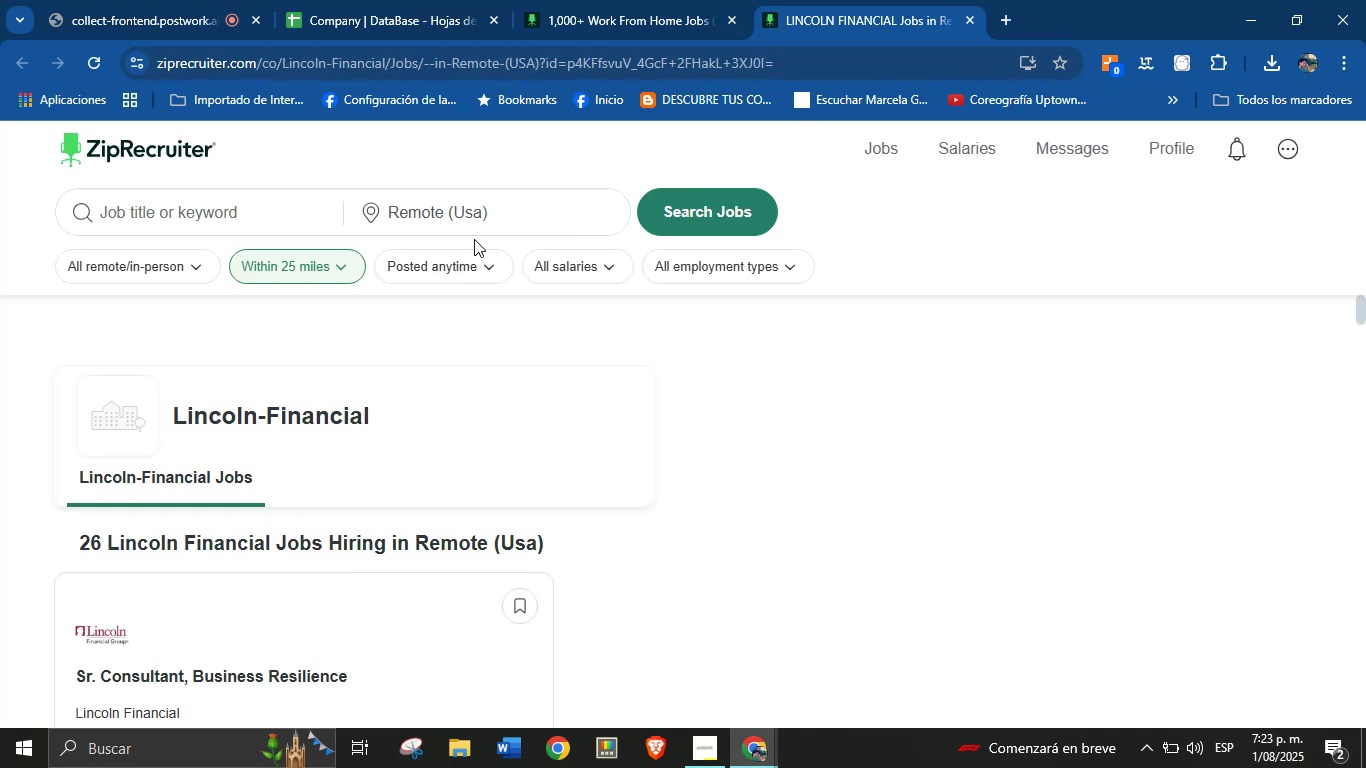 
wait(5.13)
 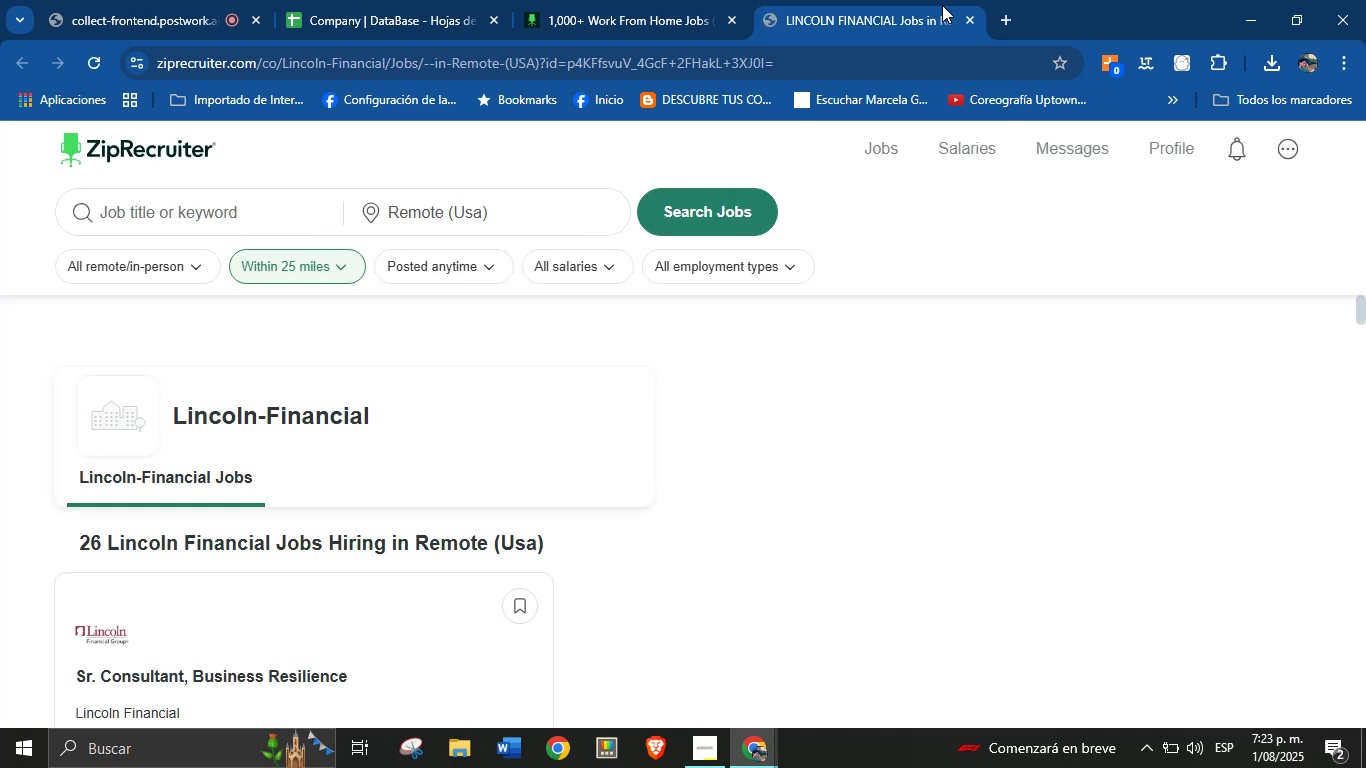 
left_click_drag(start_coordinate=[175, 418], to_coordinate=[389, 422])
 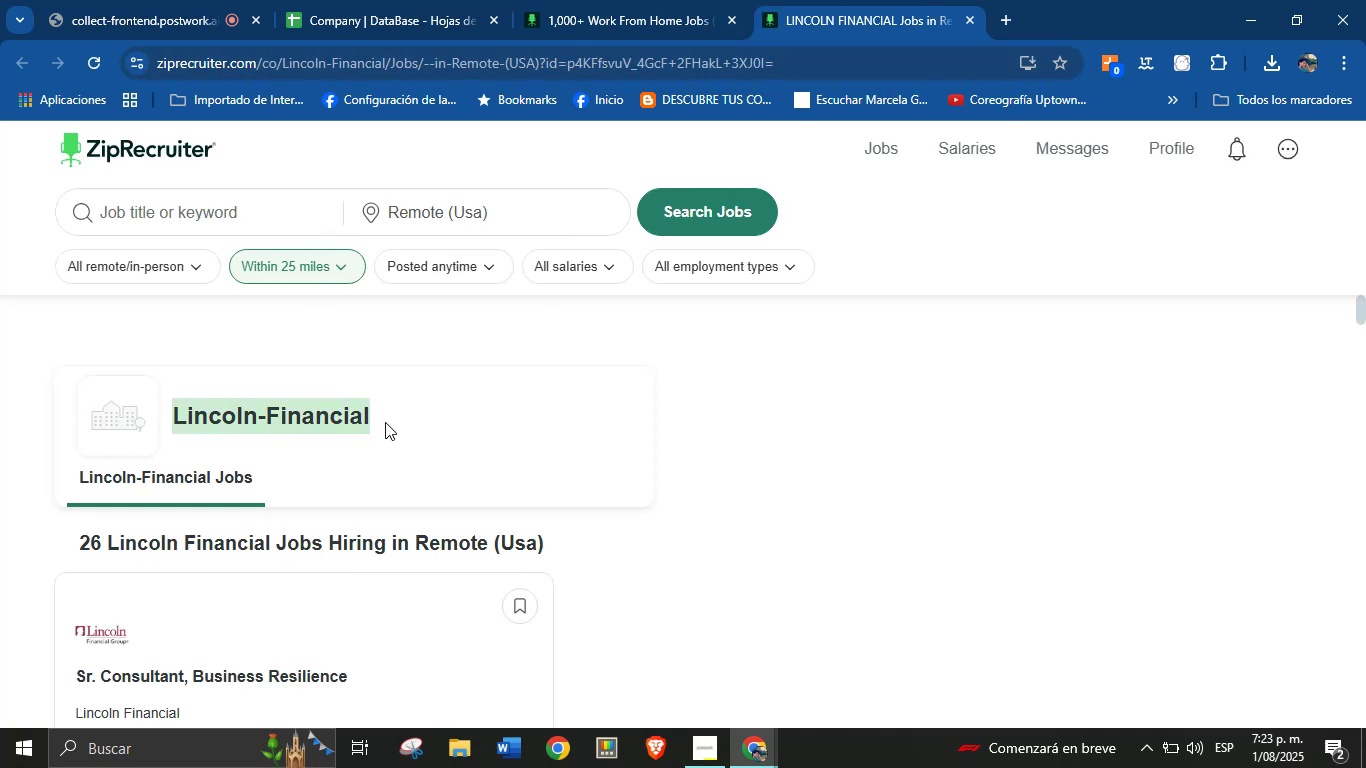 
key(Control+C)
 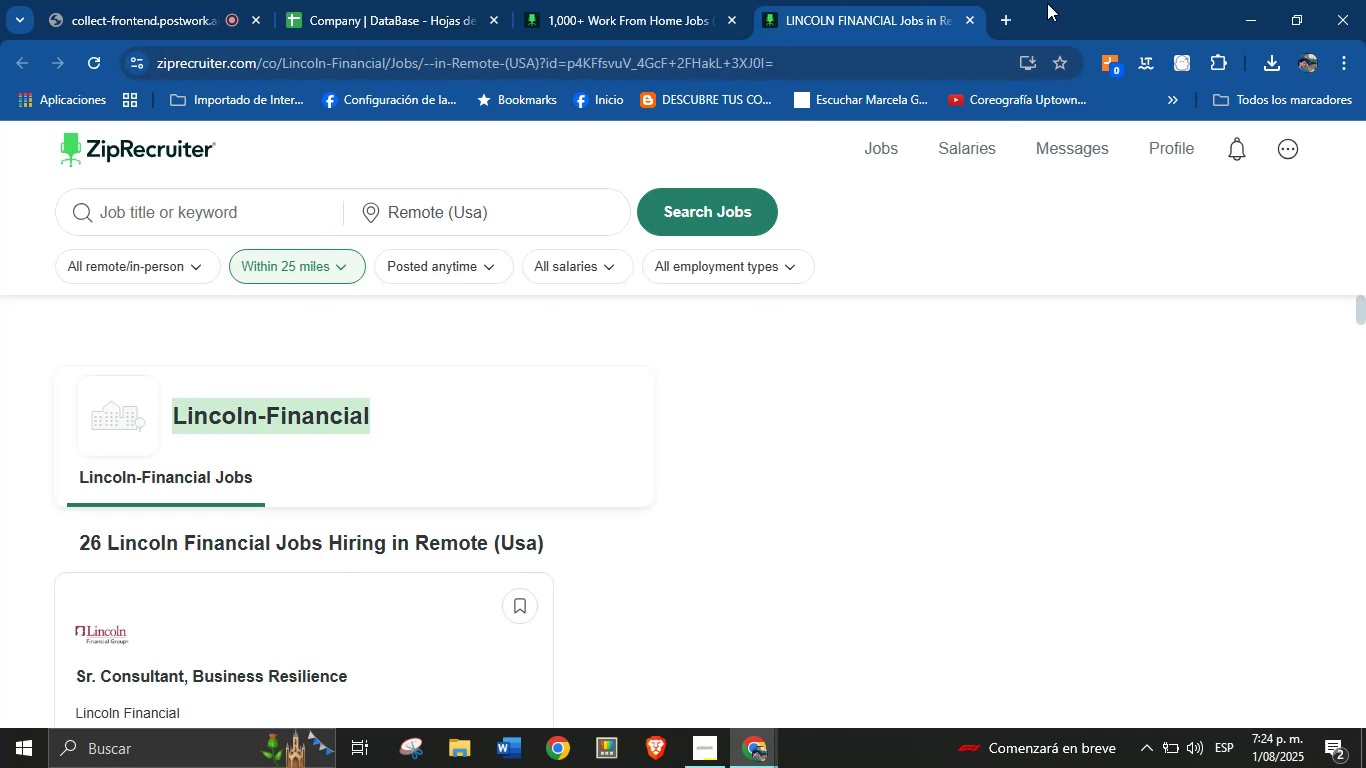 
left_click([1005, 20])
 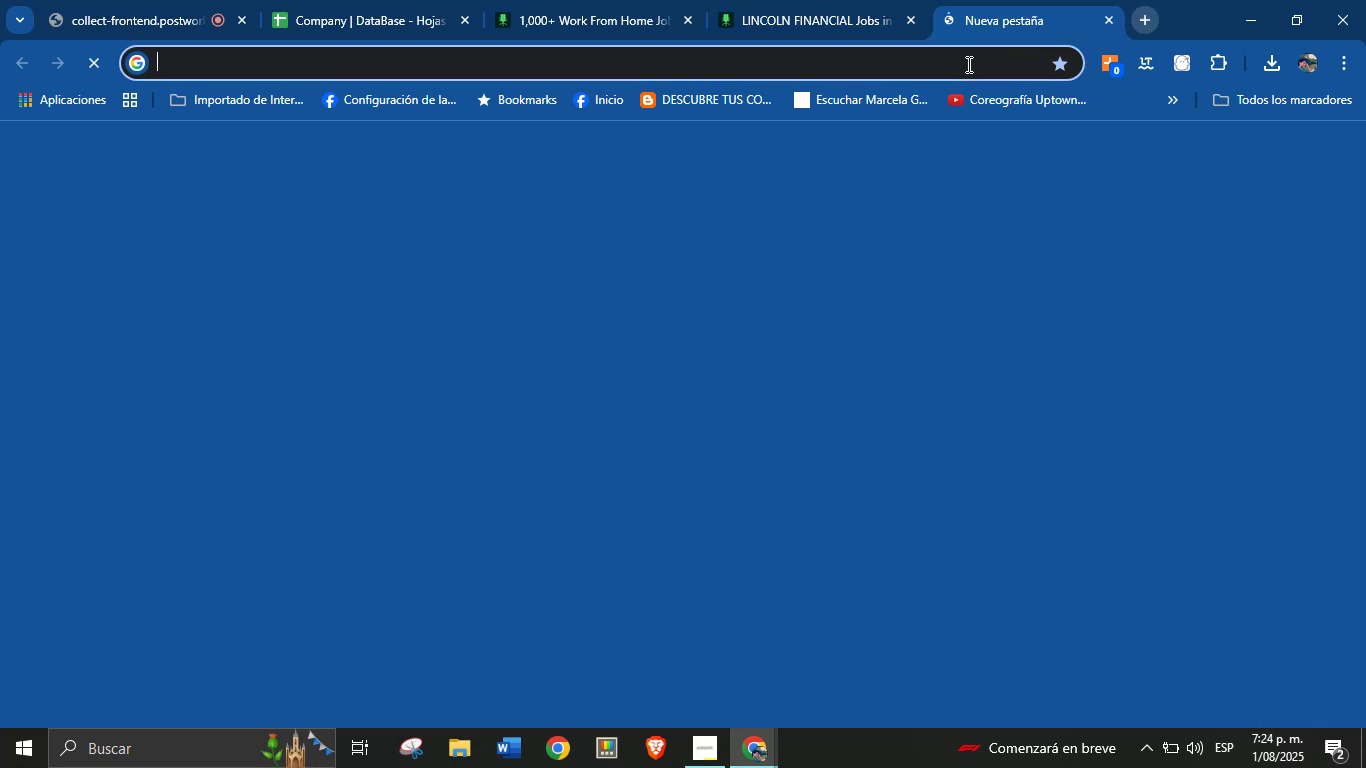 
left_click([967, 64])
 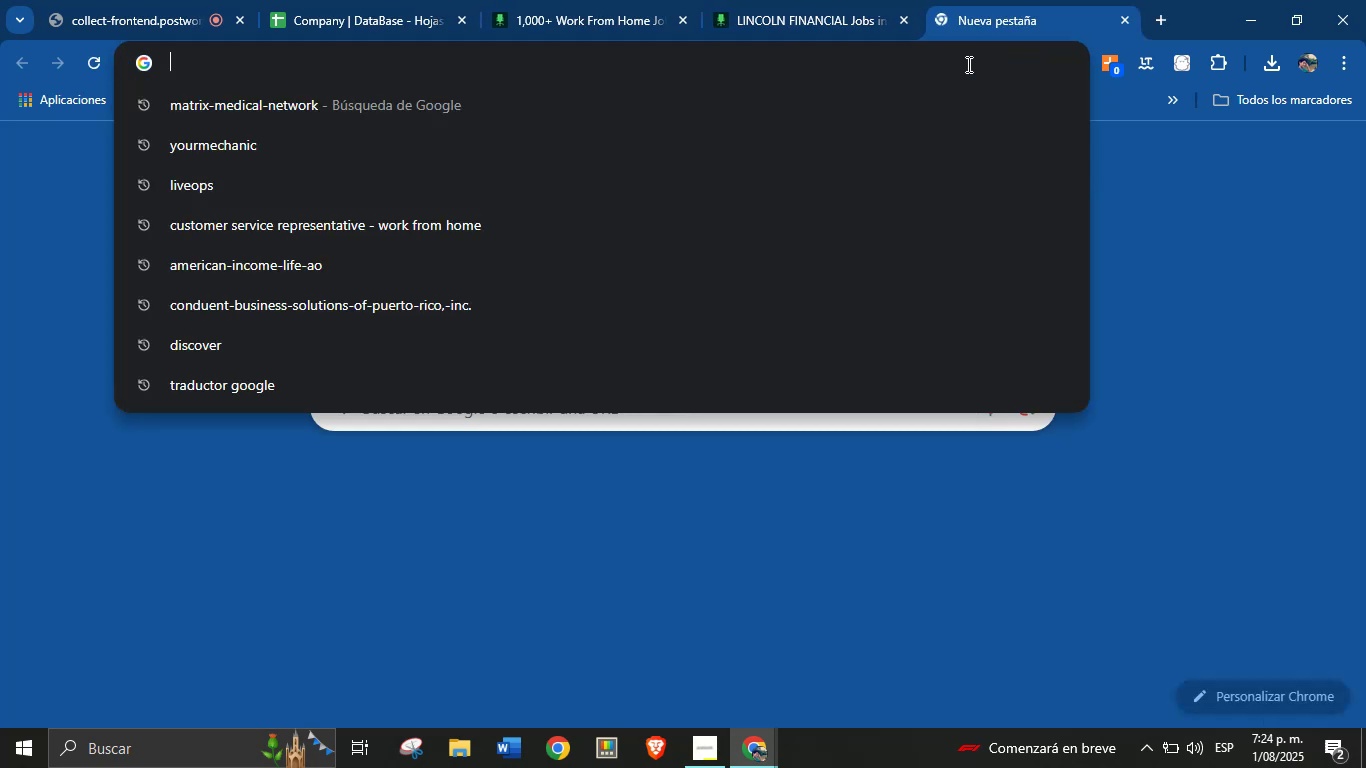 
key(Control+V)
 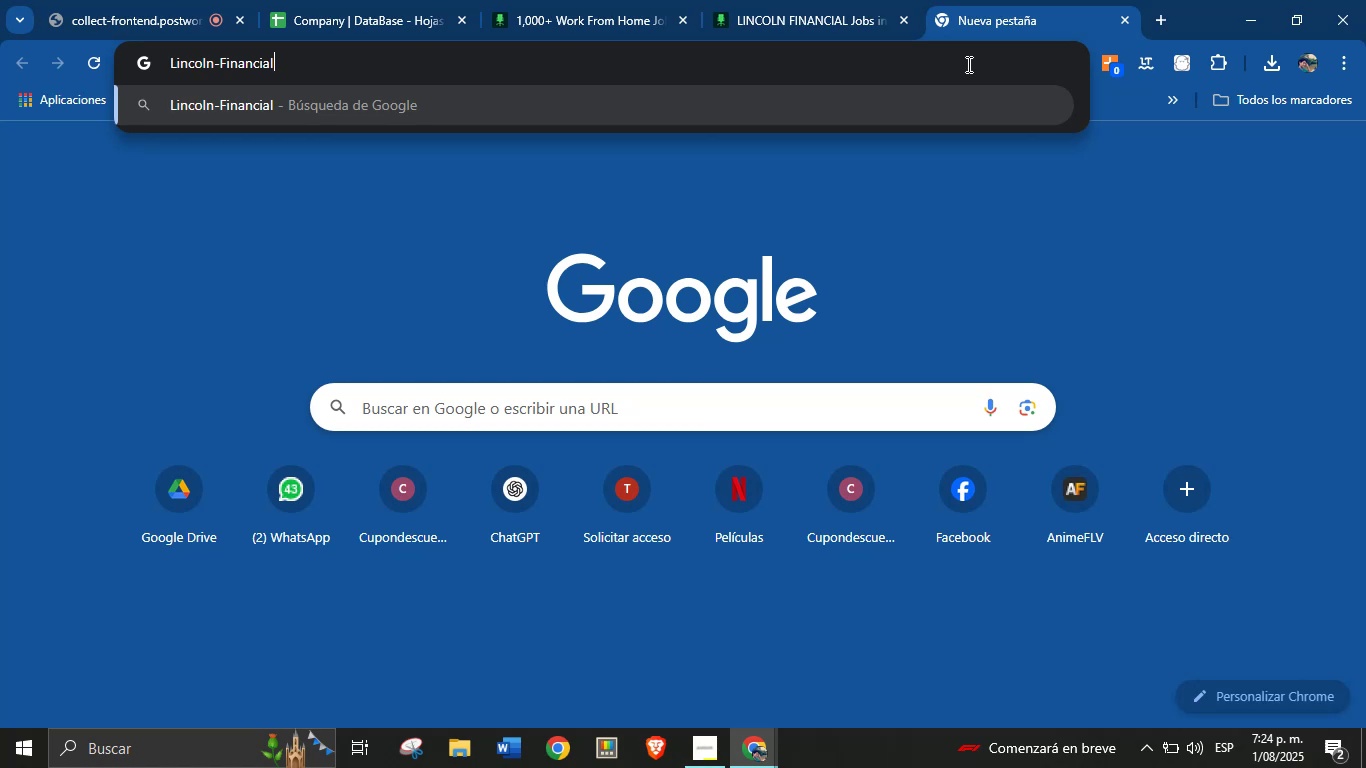 
right_click([299, 343])
 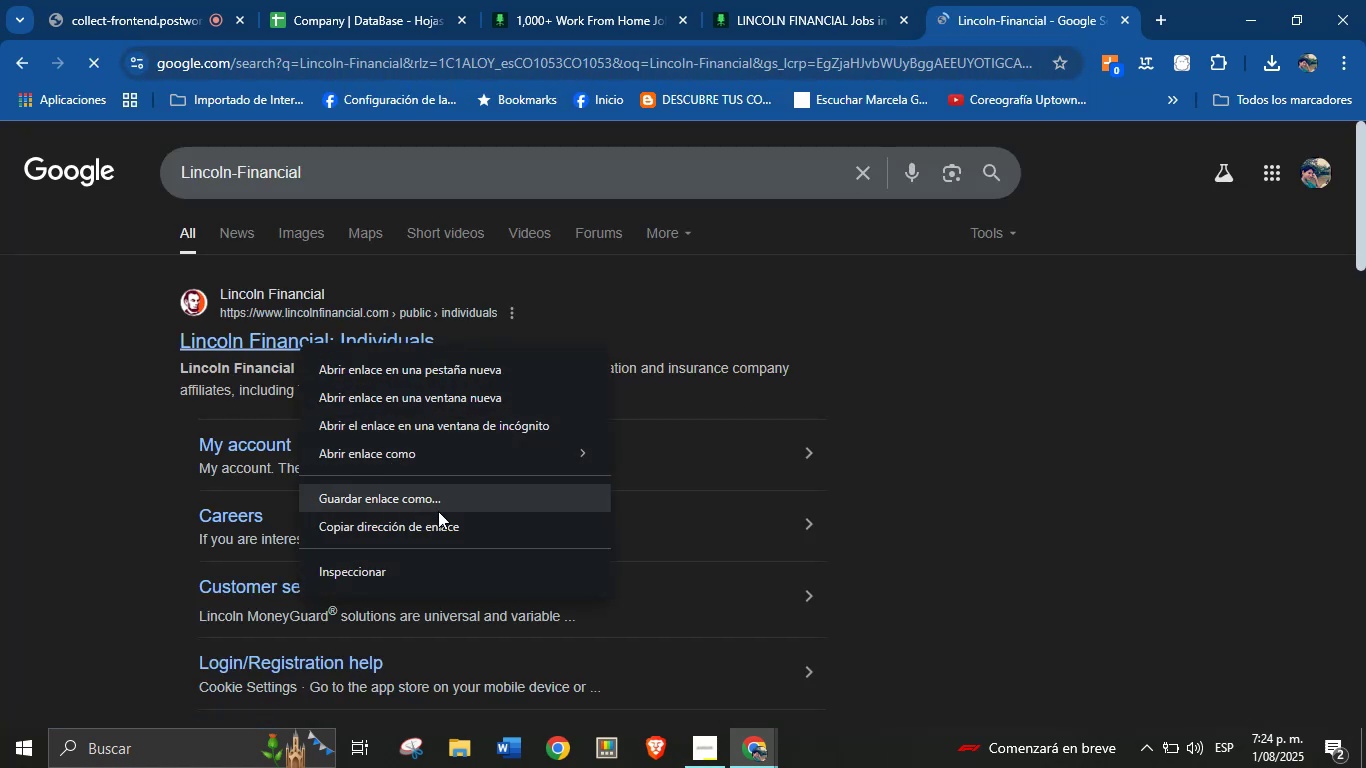 
left_click([426, 522])
 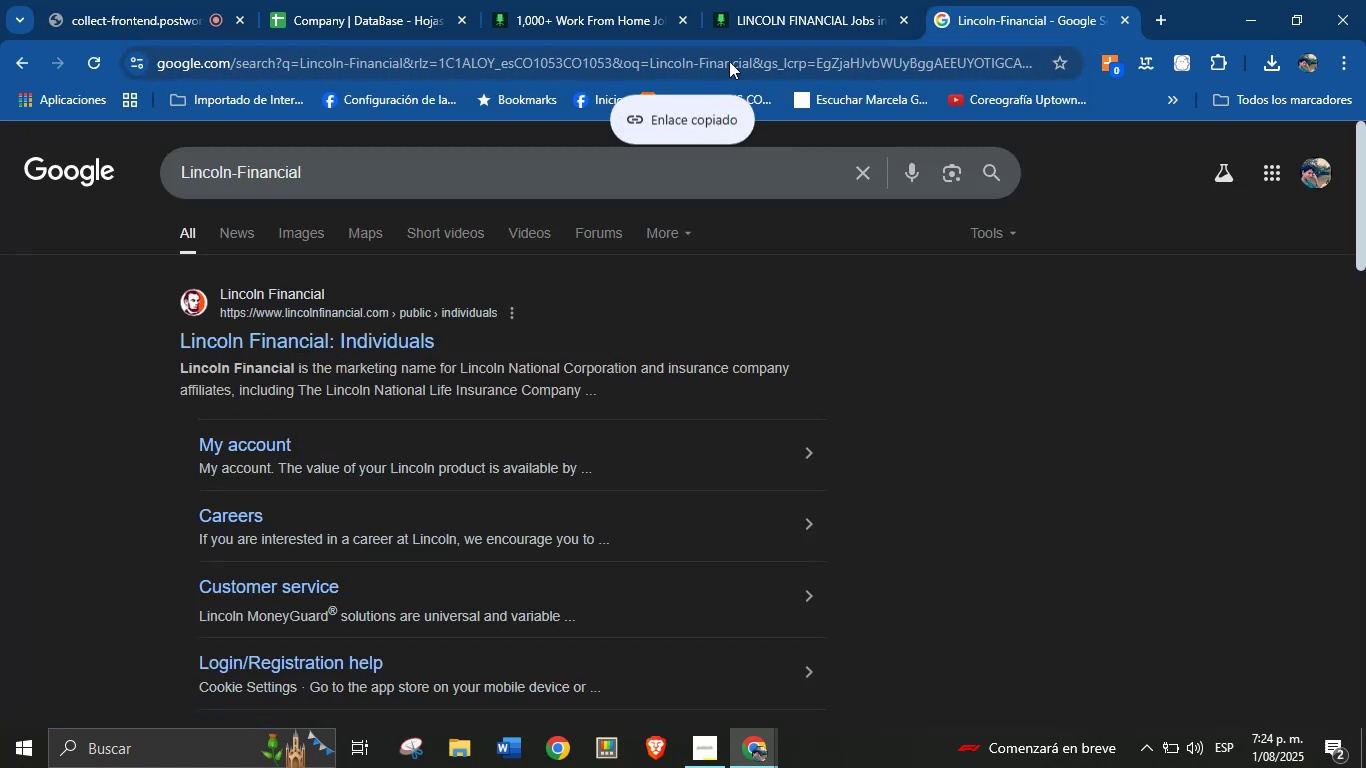 
left_click([821, 0])
 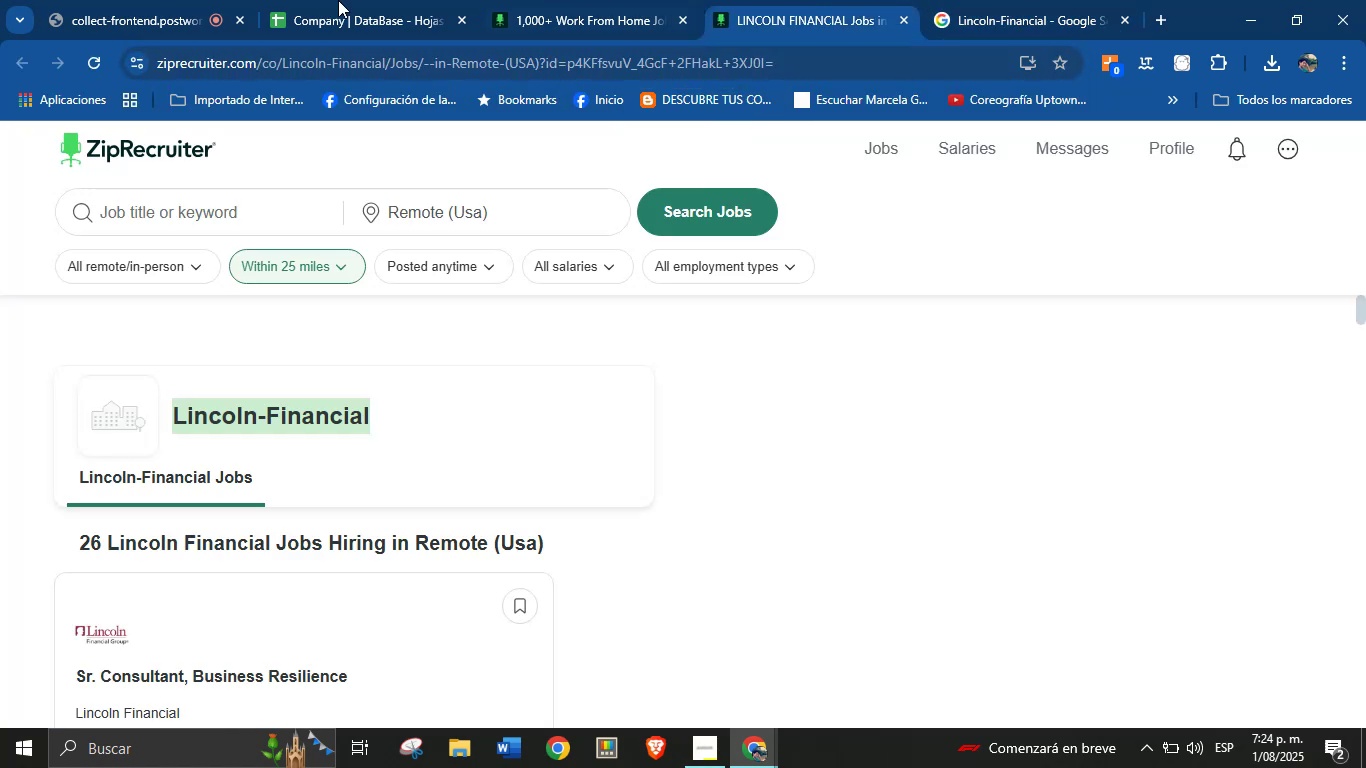 
left_click([141, 0])
 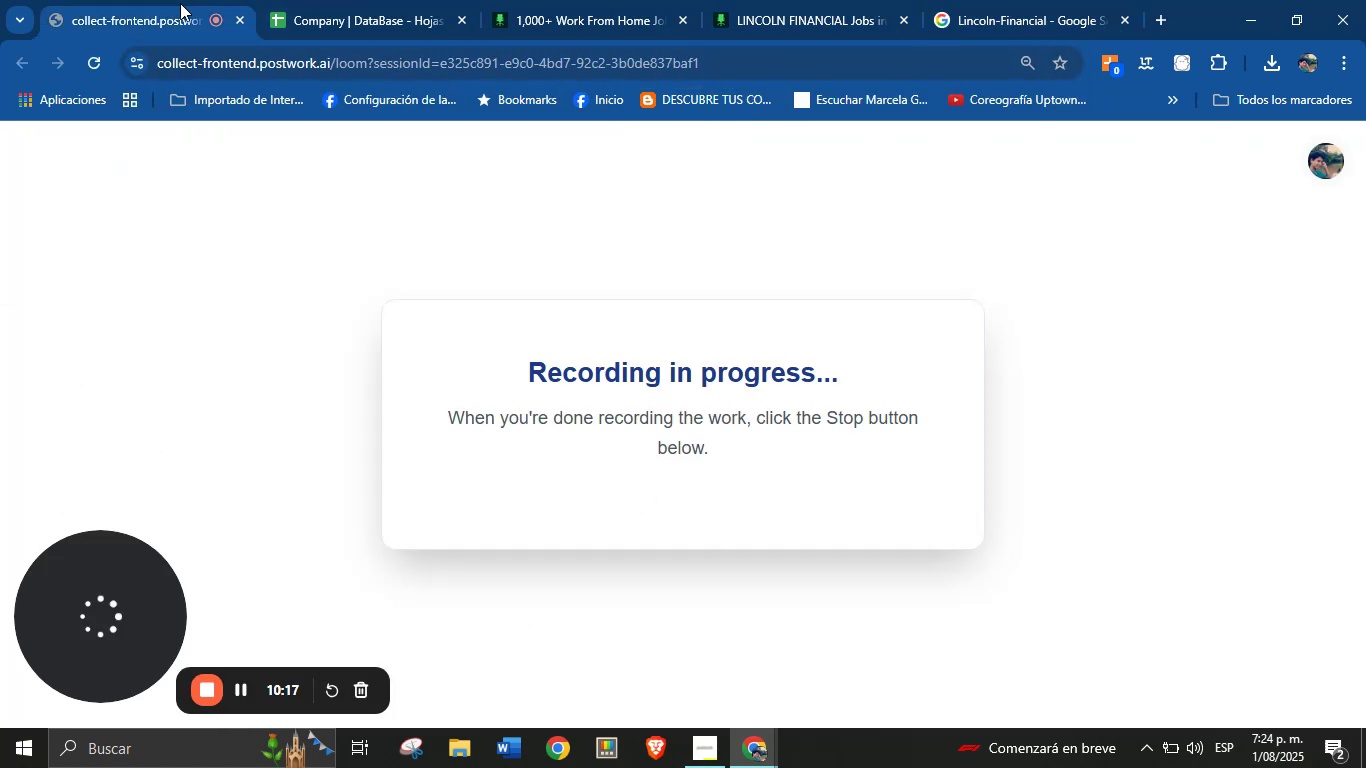 
left_click([393, 0])
 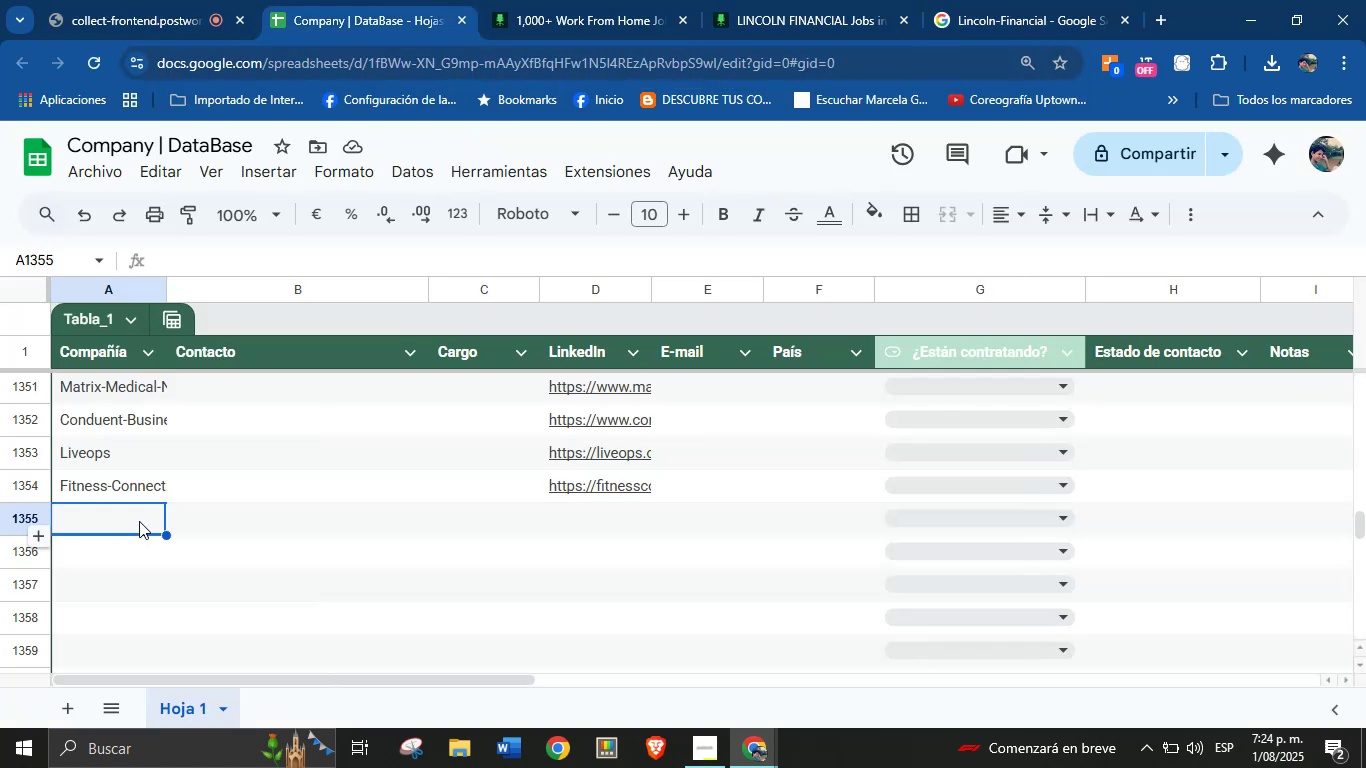 
key(Meta+V)
 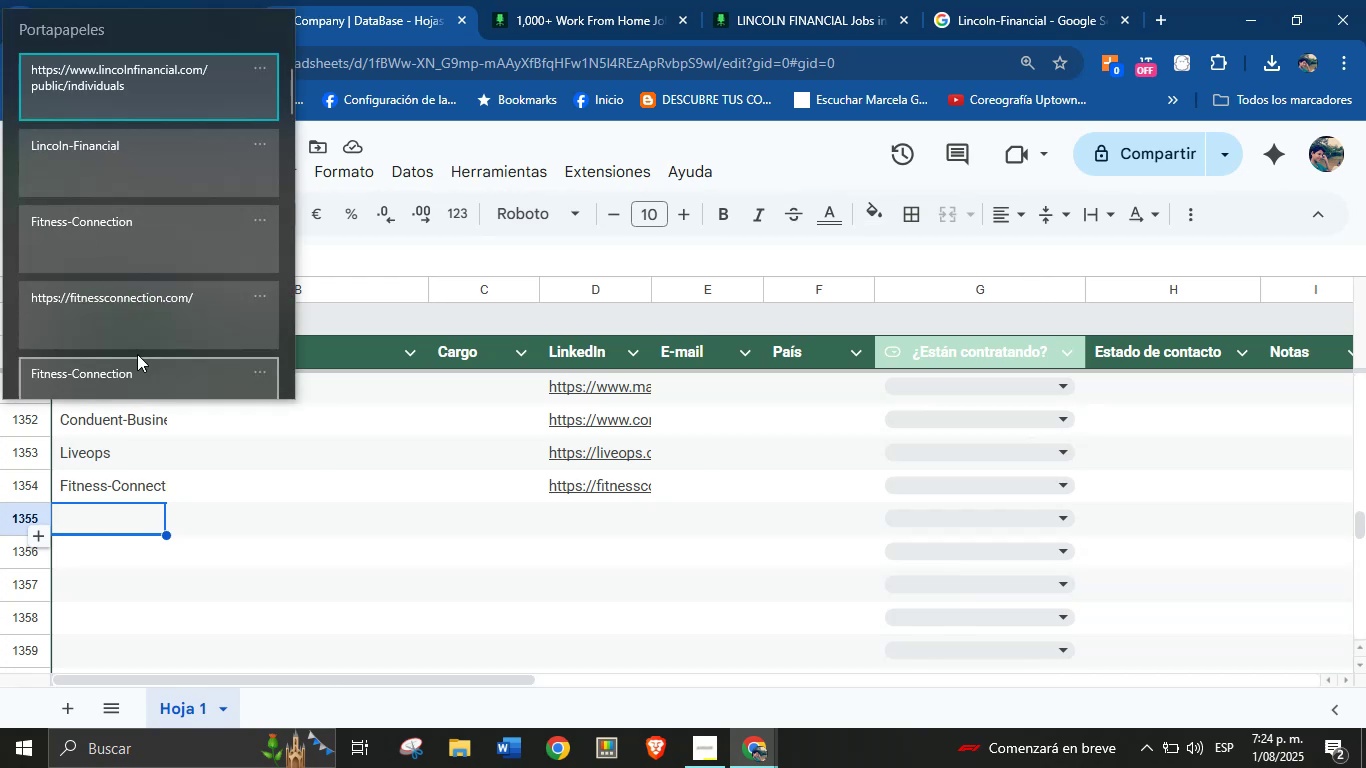 
left_click([106, 162])
 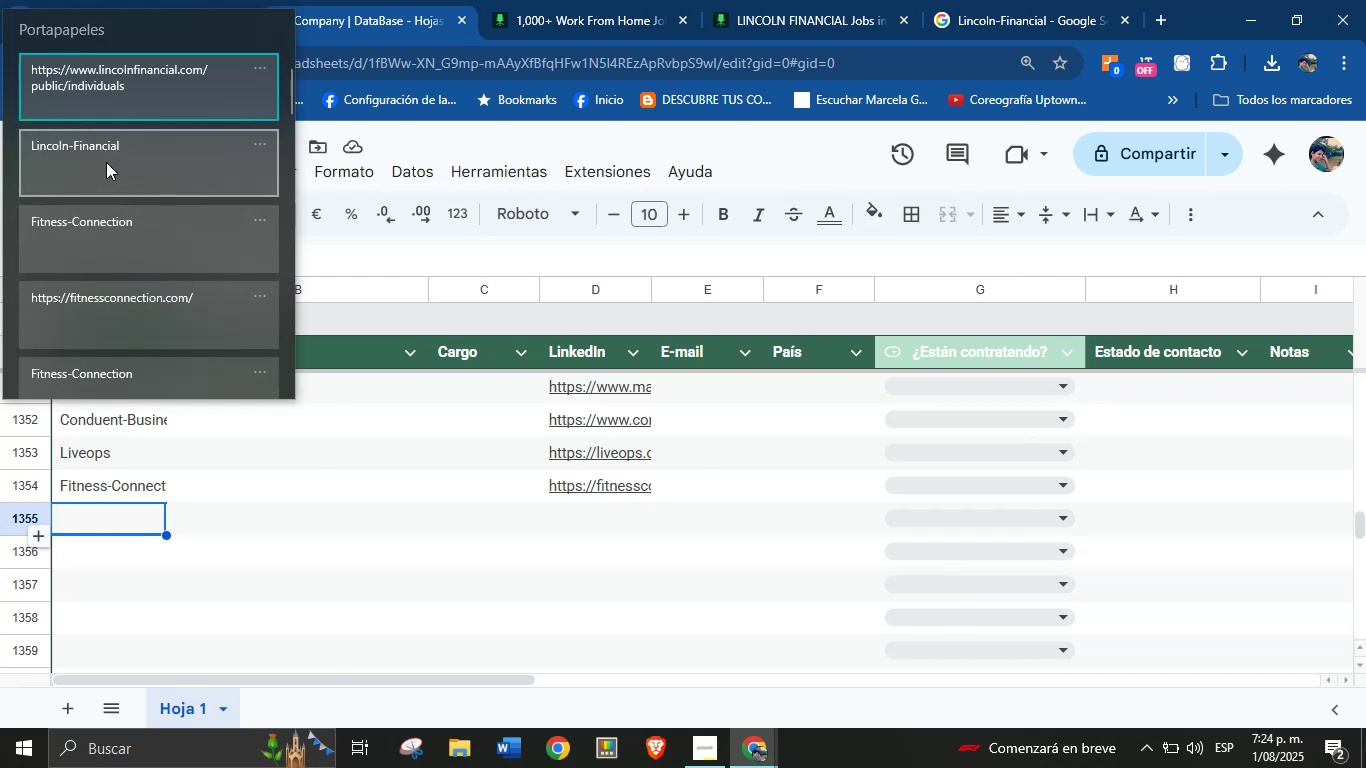 
key(Control+ControlLeft)
 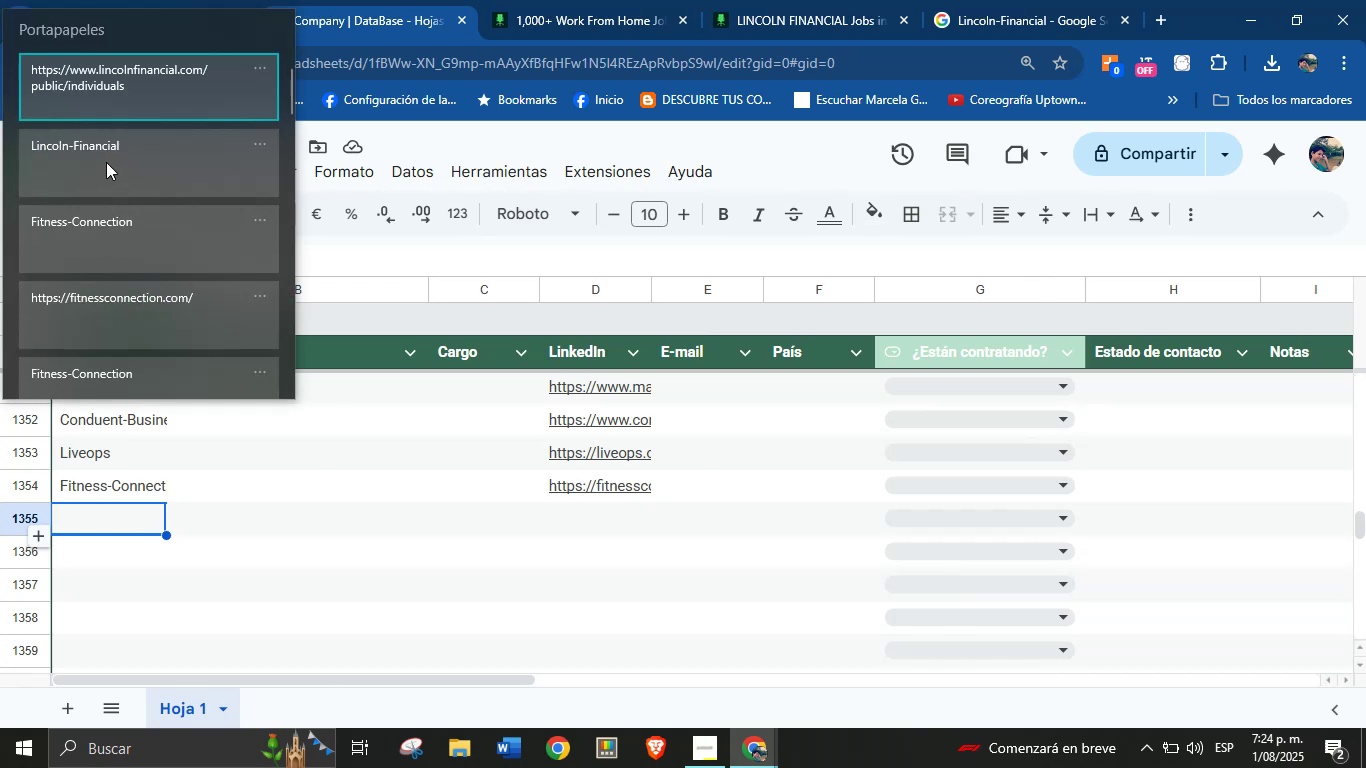 
key(Control+V)
 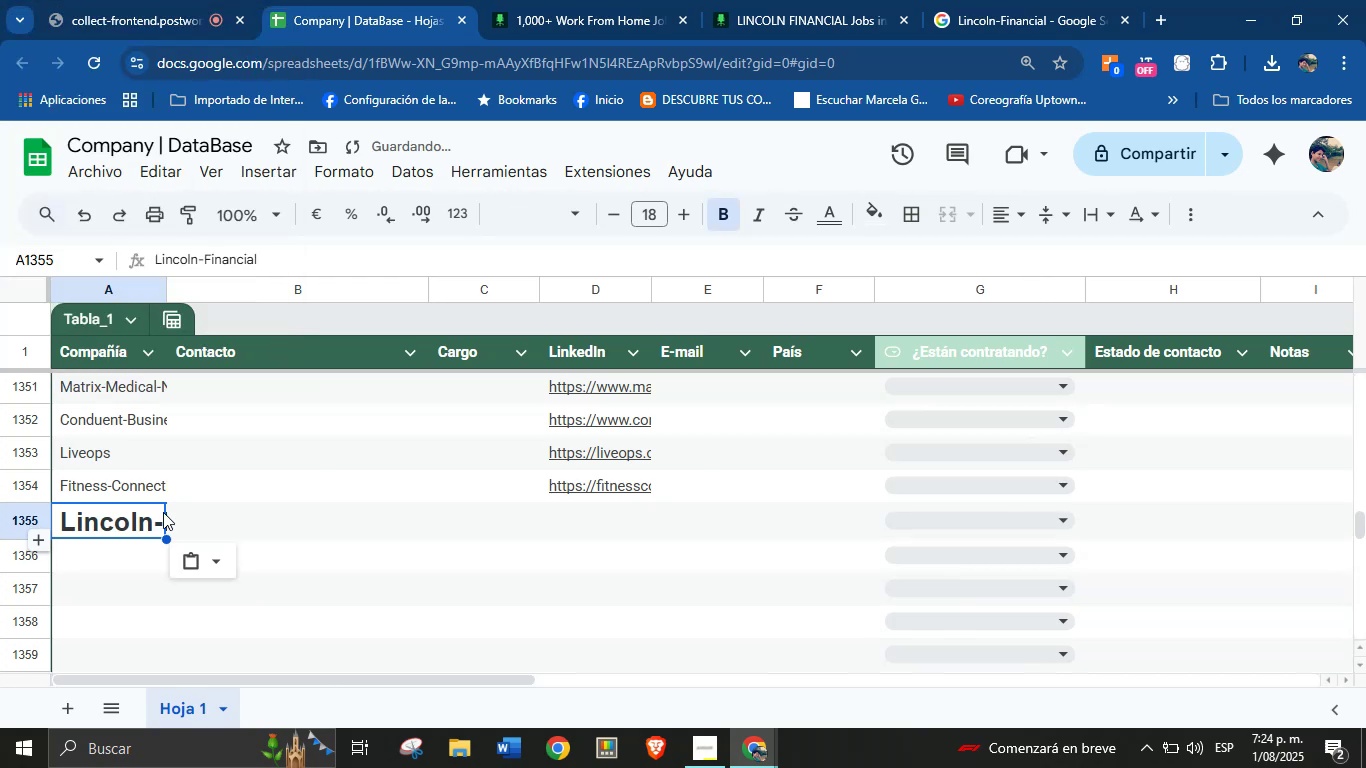 
left_click([212, 557])
 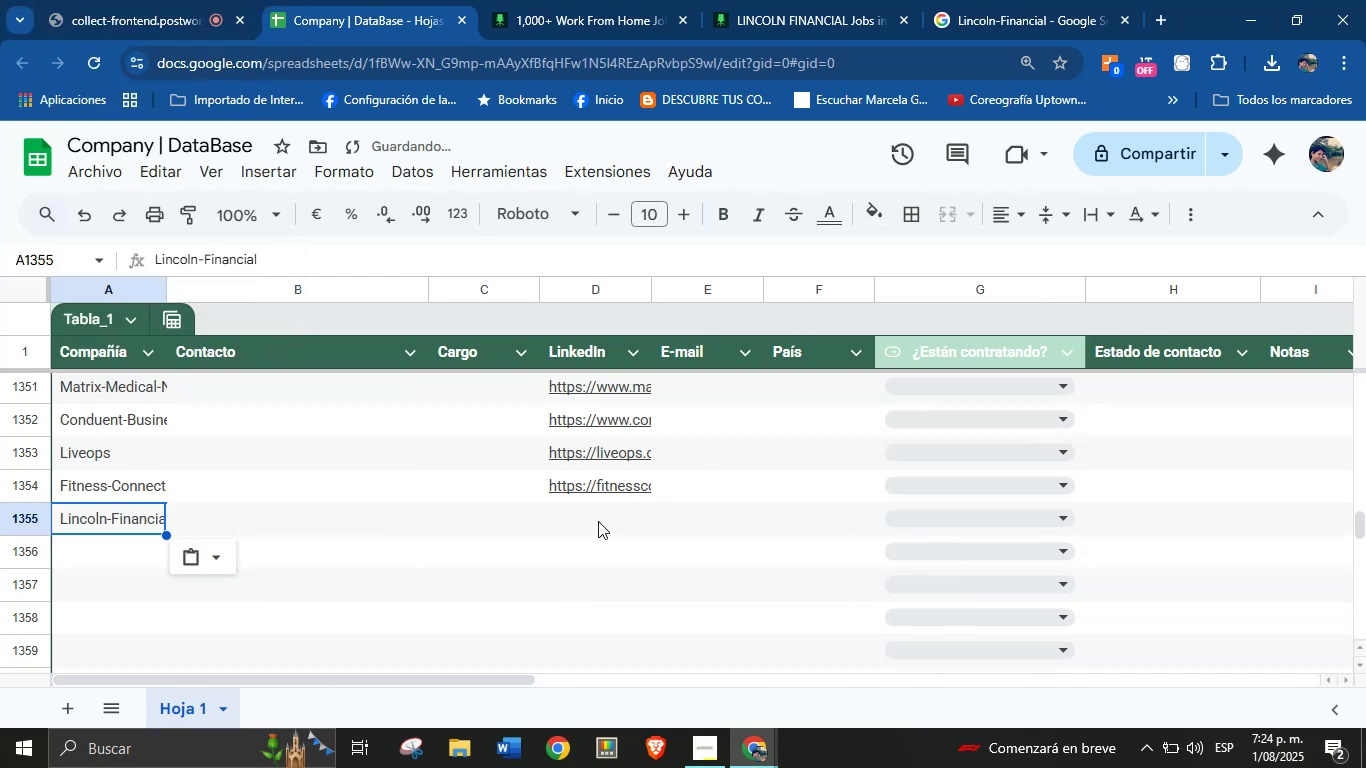 
key(Control+V)
 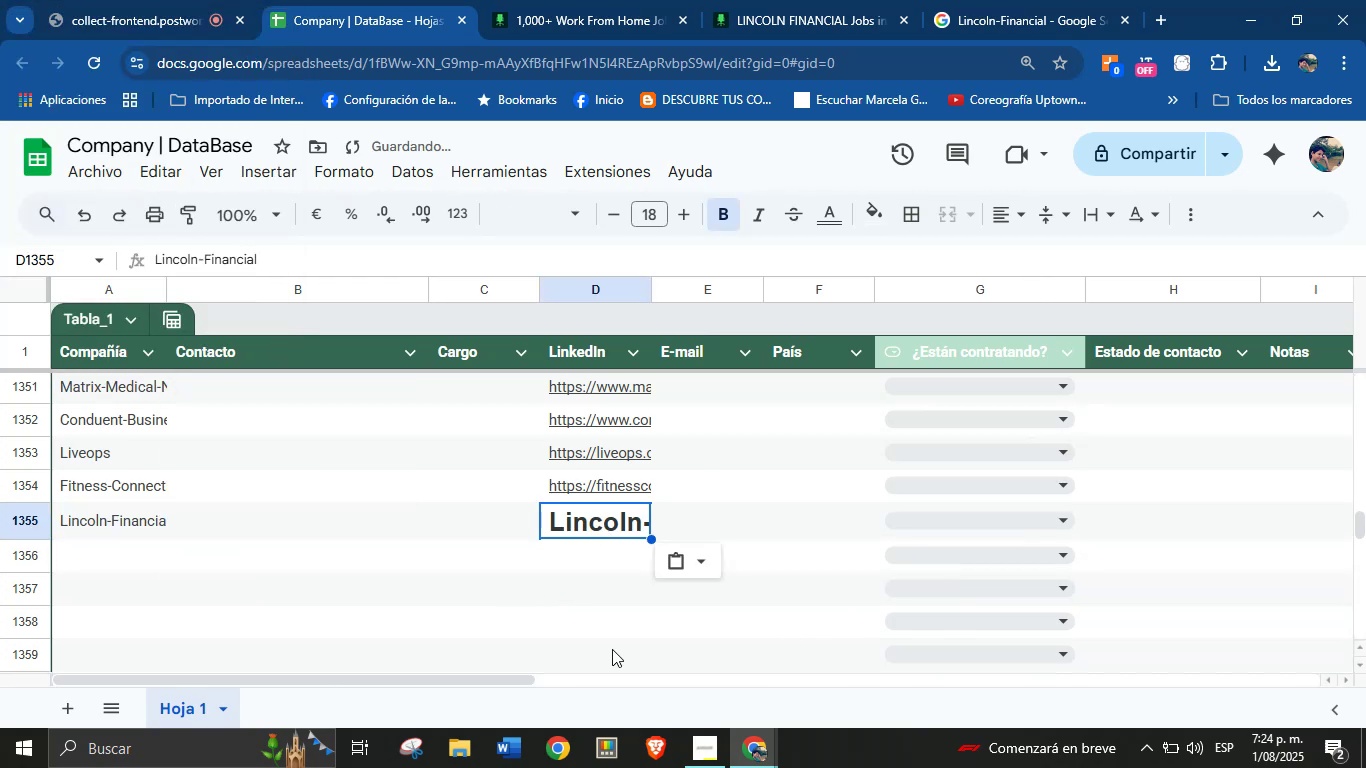 
key(Control+Z)
 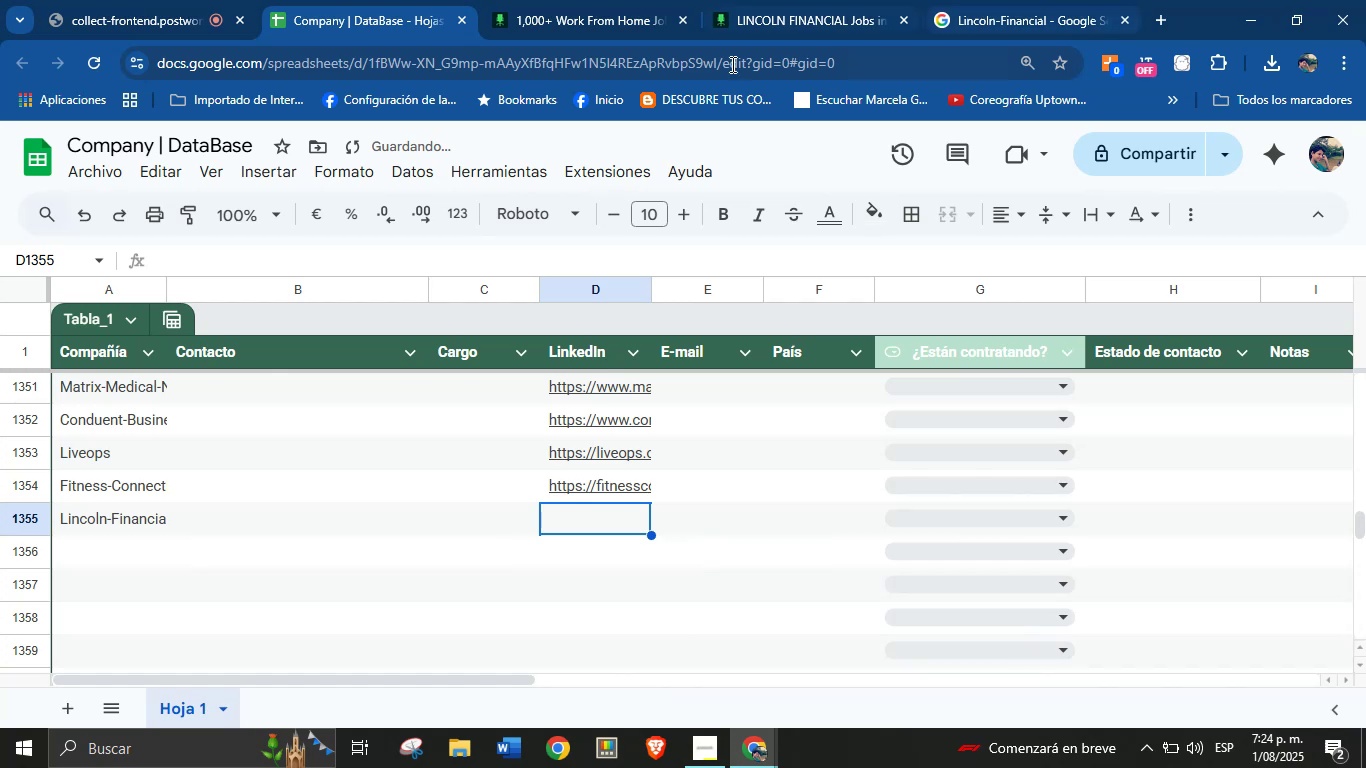 
left_click([1026, 0])
 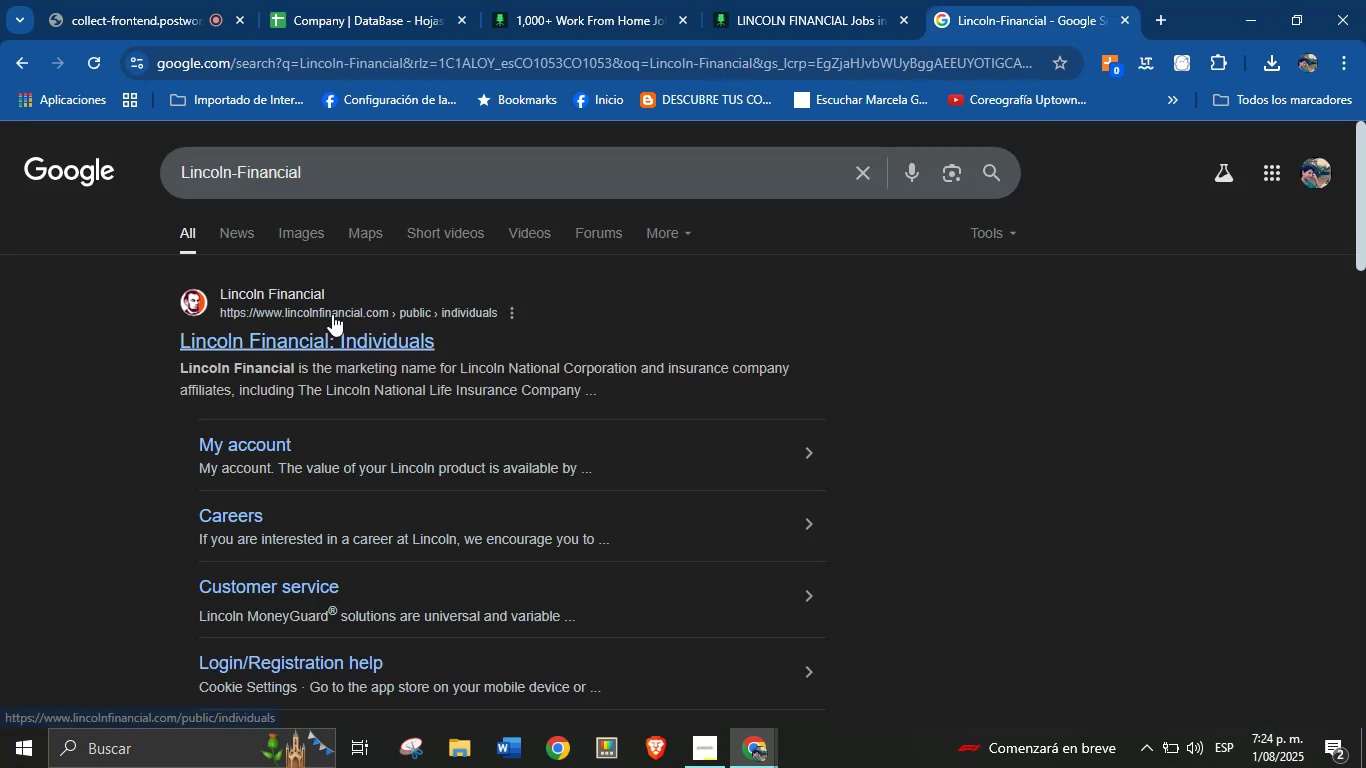 
right_click([326, 326])
 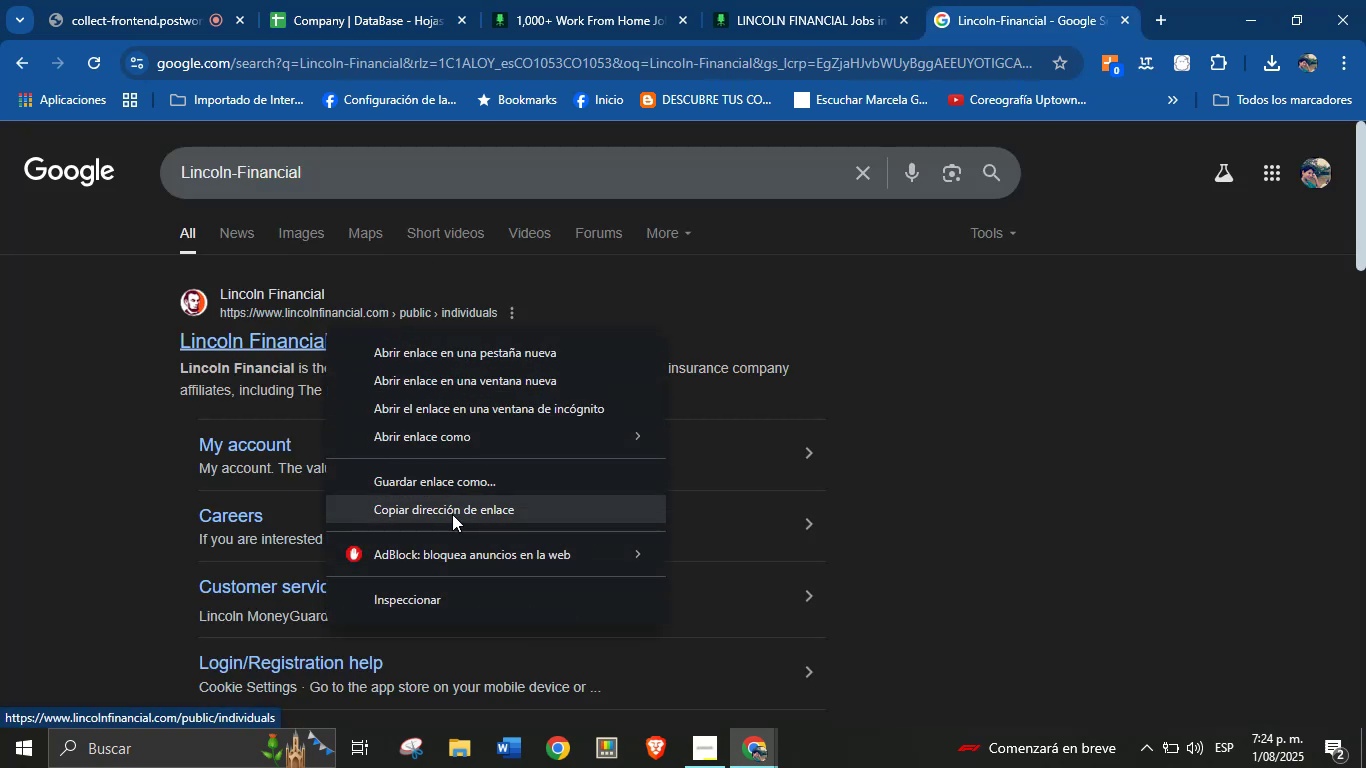 
left_click([452, 513])
 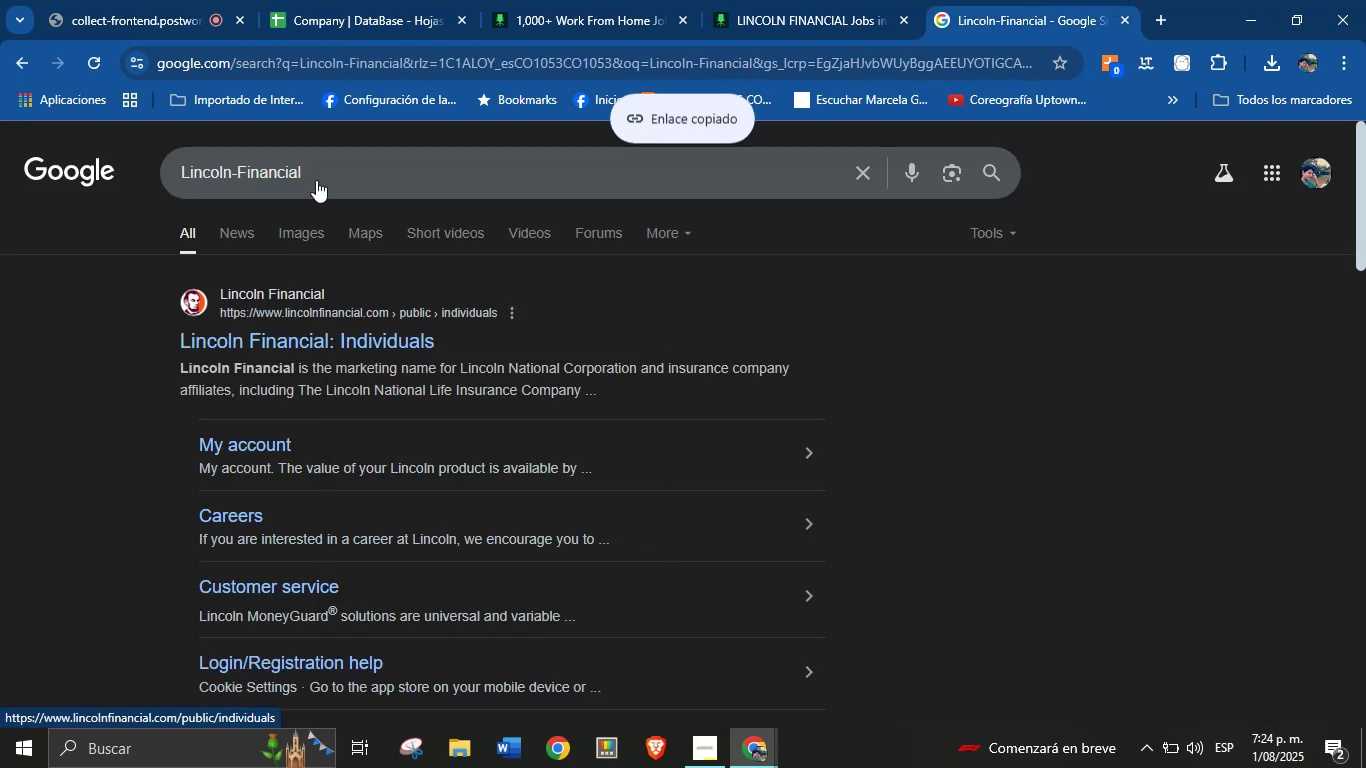 
left_click([176, 0])
 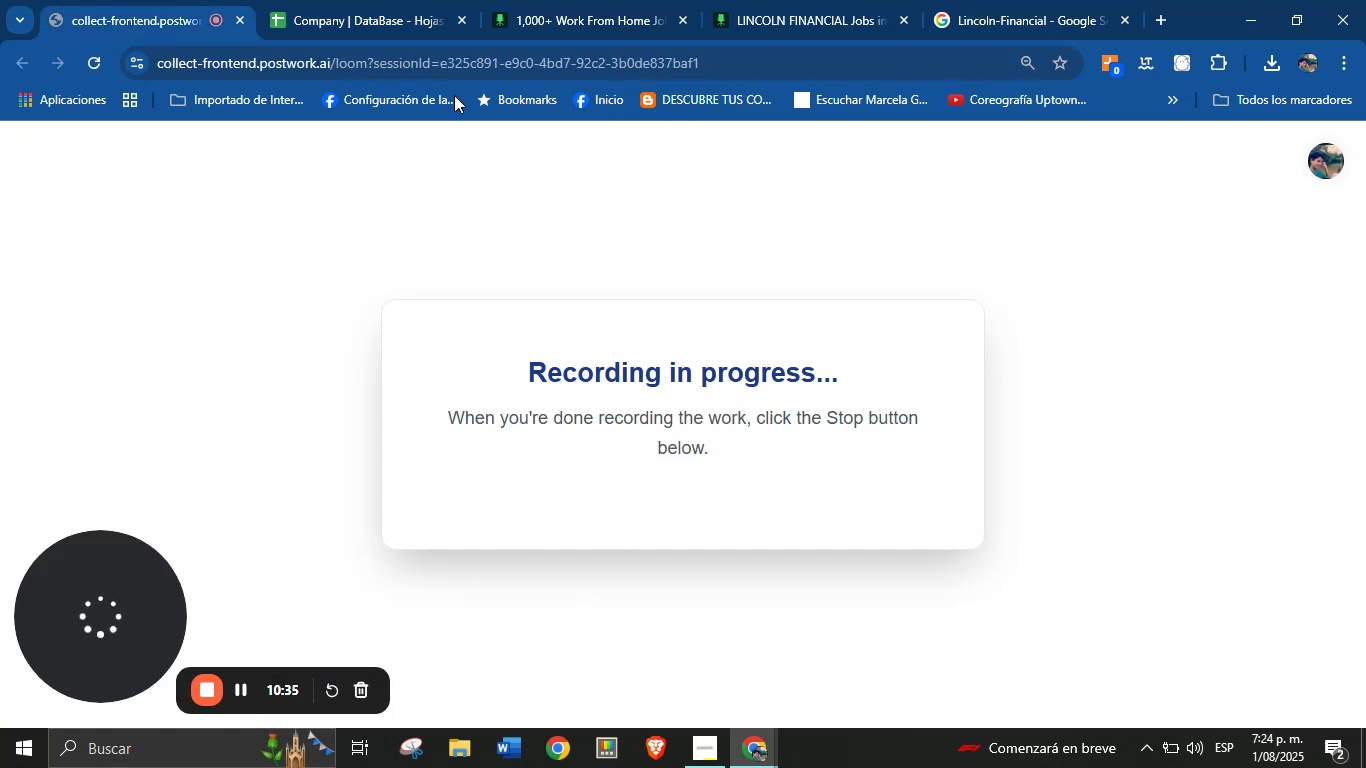 
left_click([383, 0])
 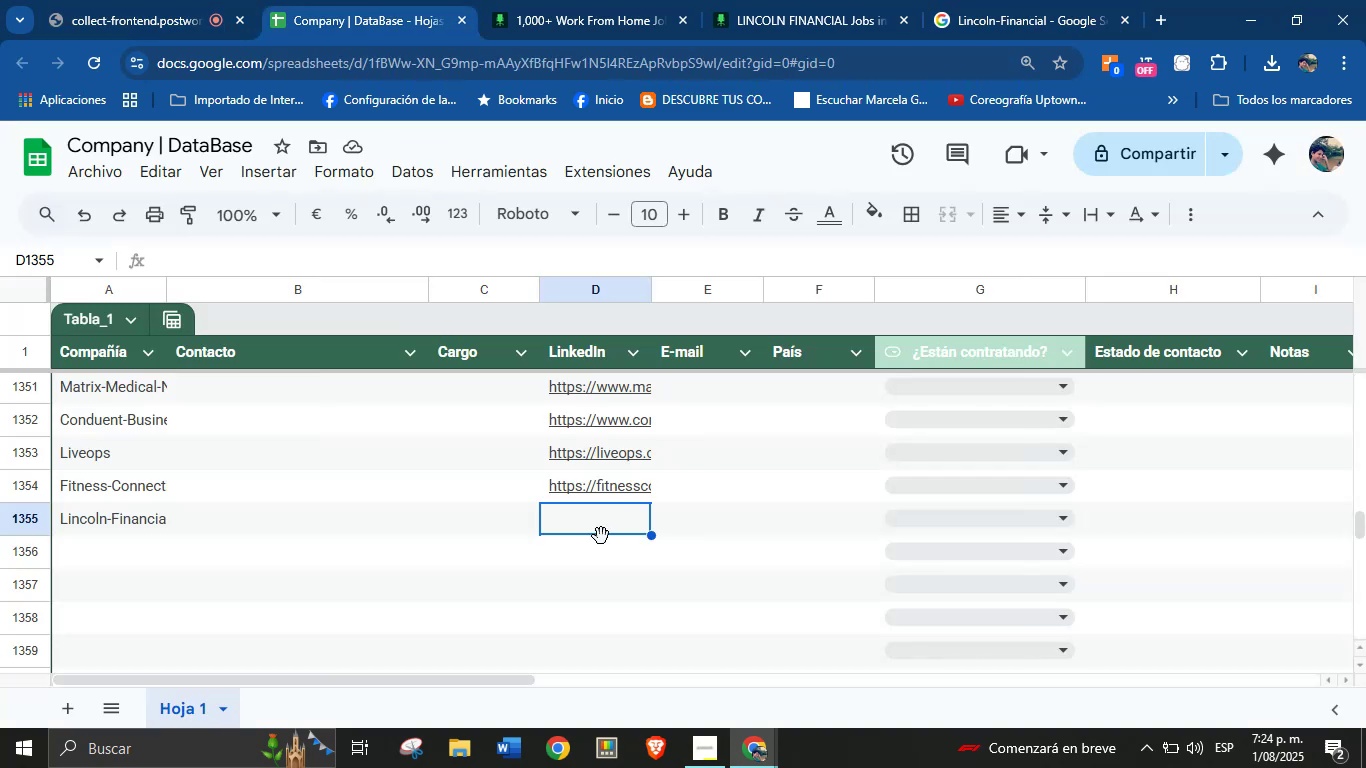 
left_click([601, 531])
 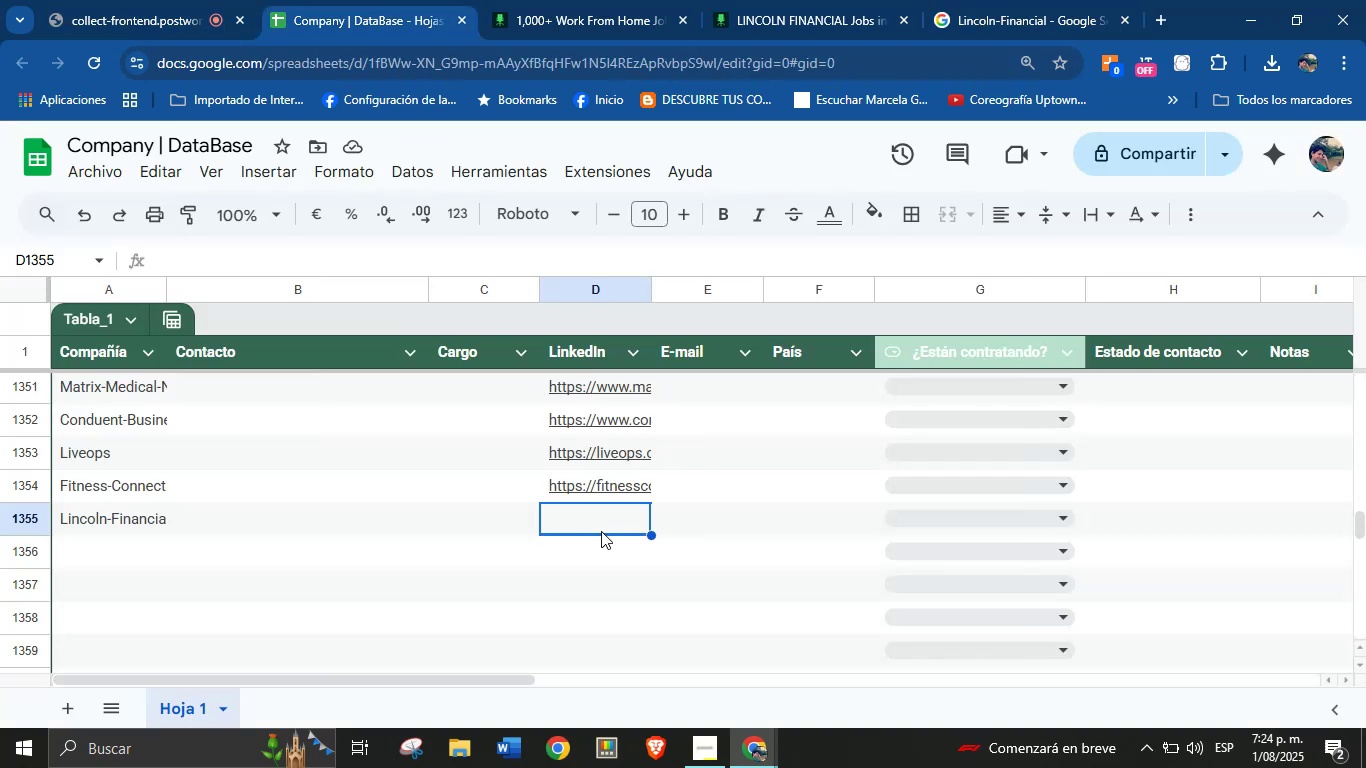 
key(Control+V)
 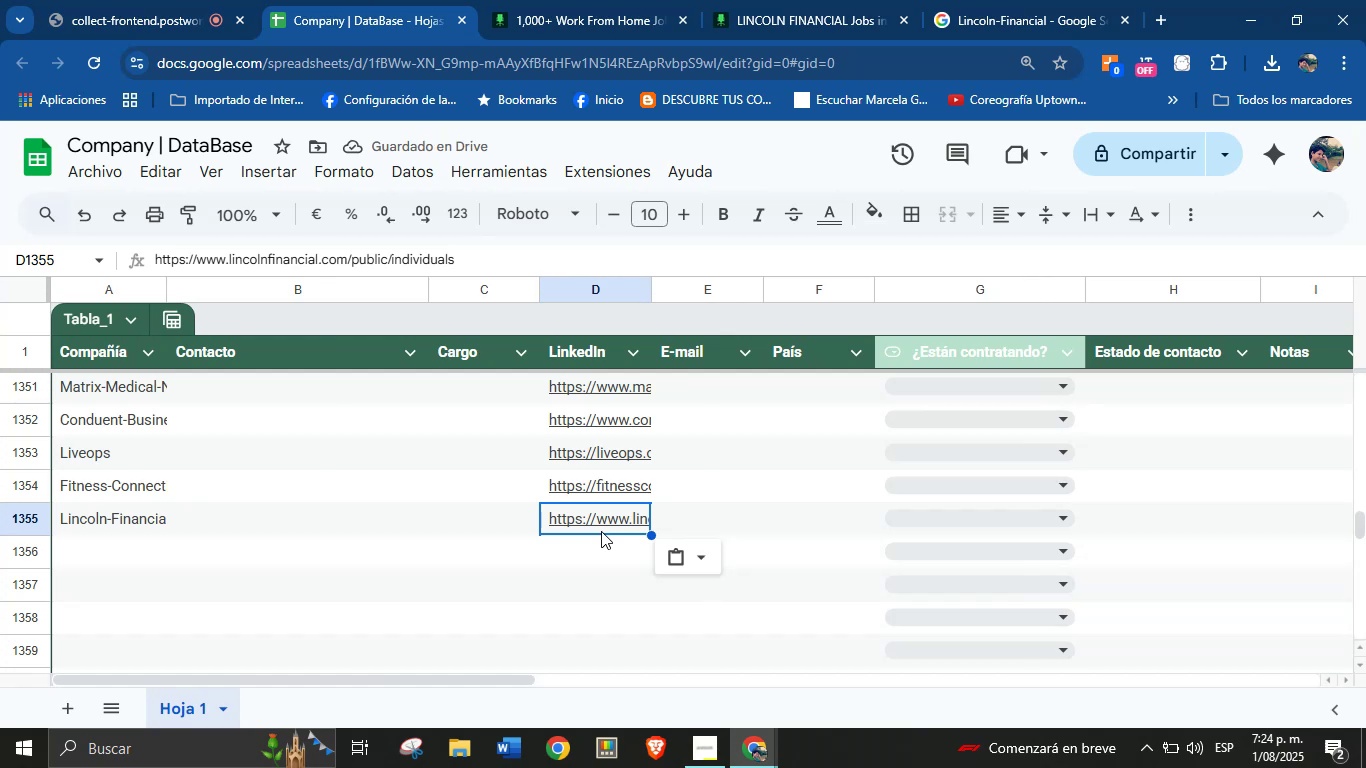 
wait(9.12)
 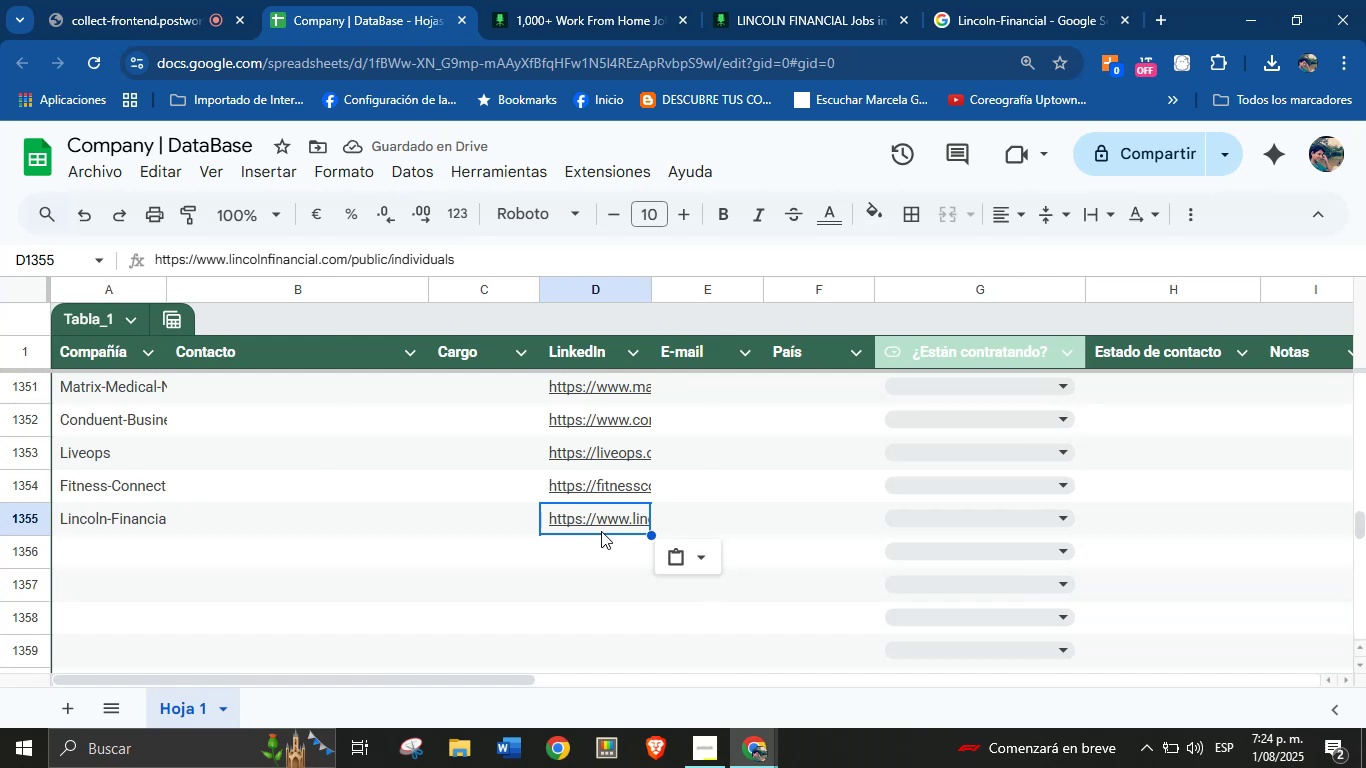 
left_click([133, 559])
 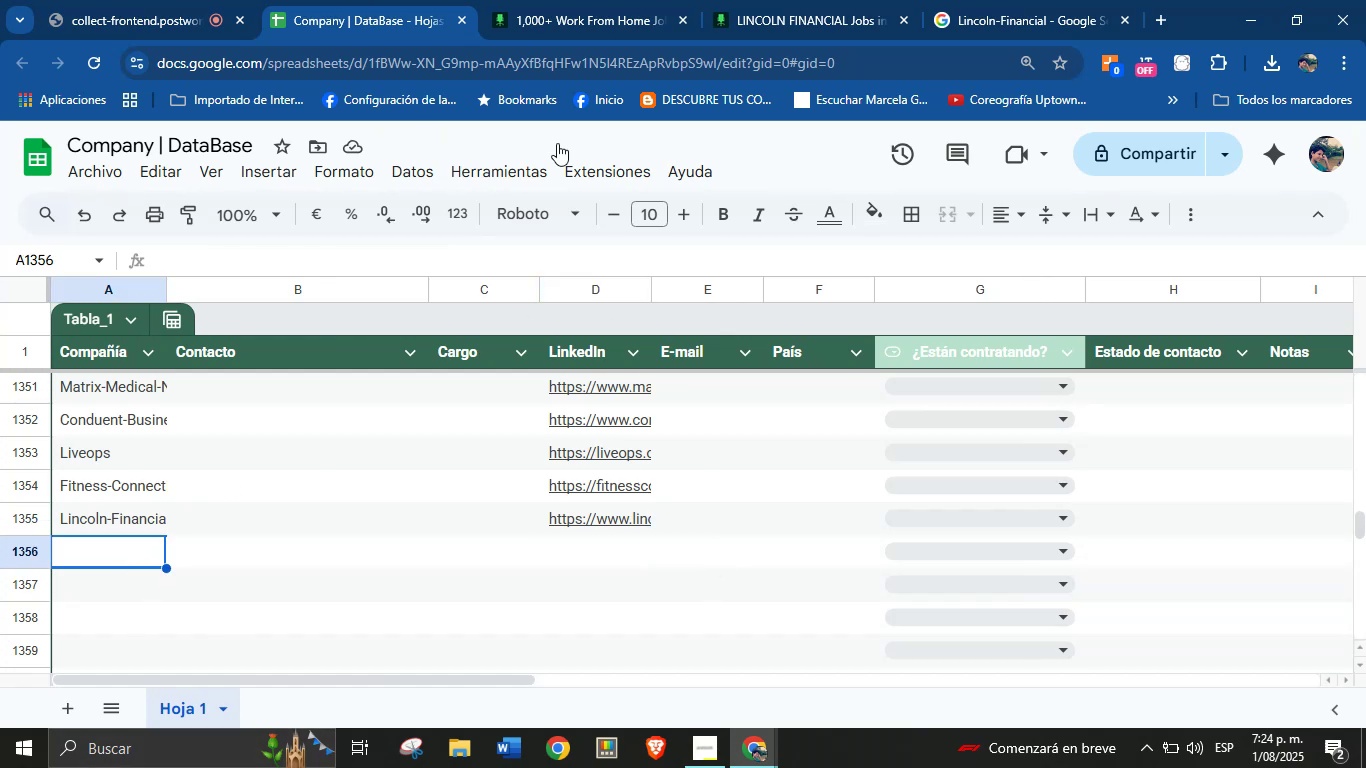 
left_click([822, 0])
 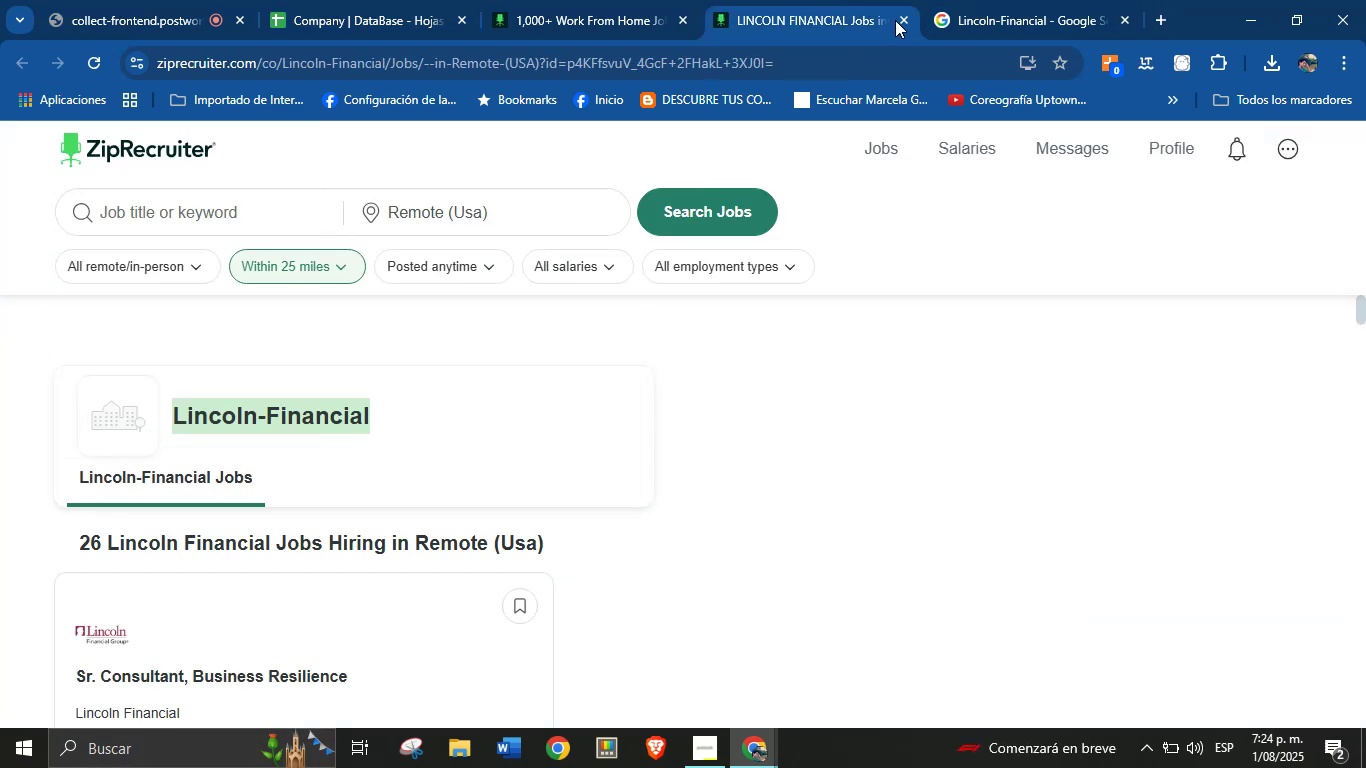 
left_click([900, 18])
 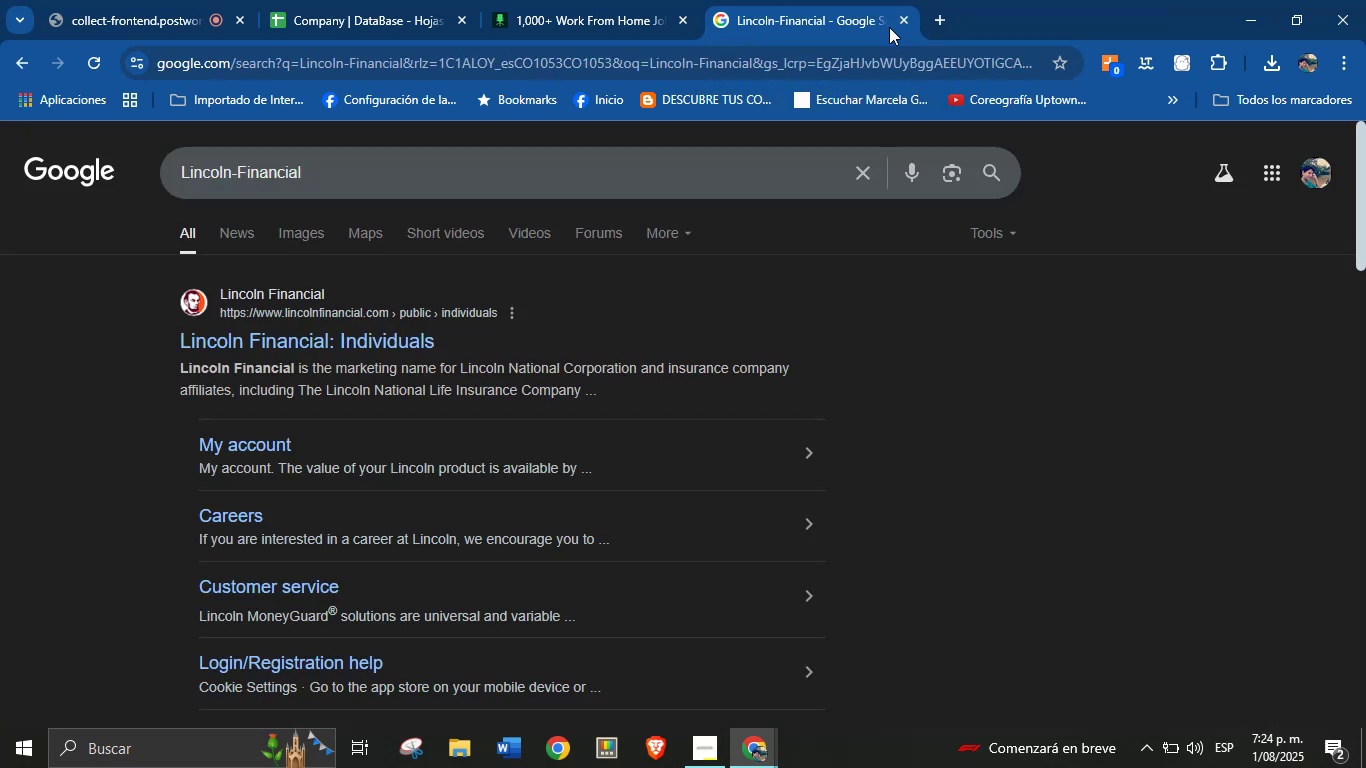 
left_click([900, 21])
 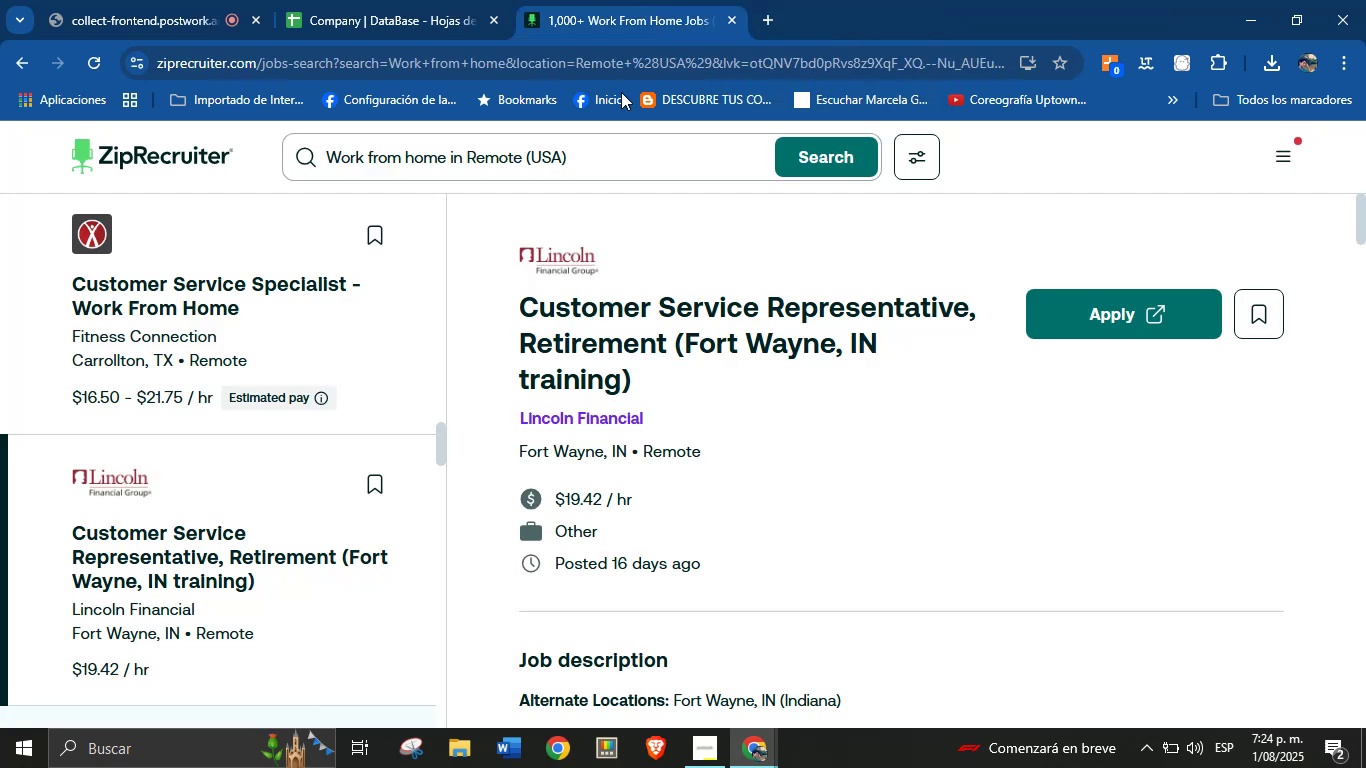 
scroll: coordinate [89, 439], scroll_direction: down, amount: 10.0
 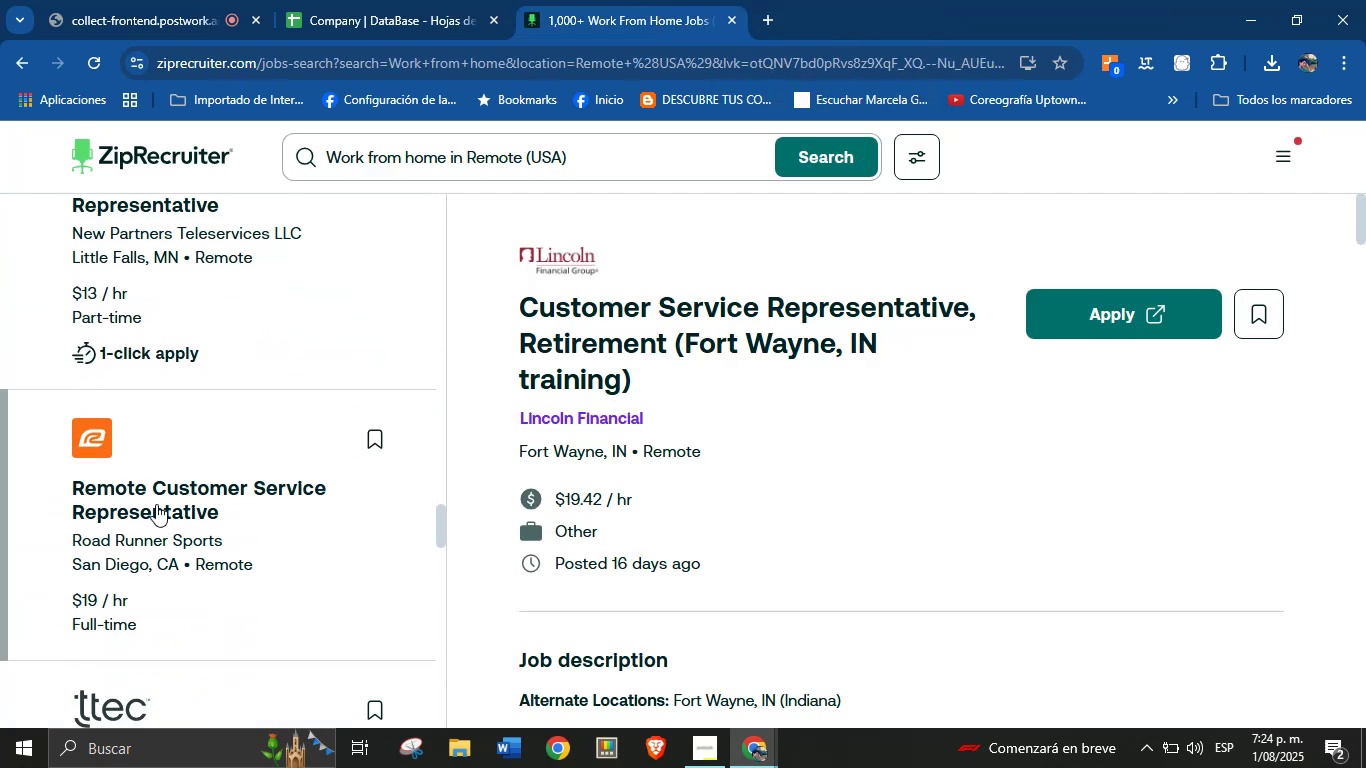 
right_click([158, 498])
 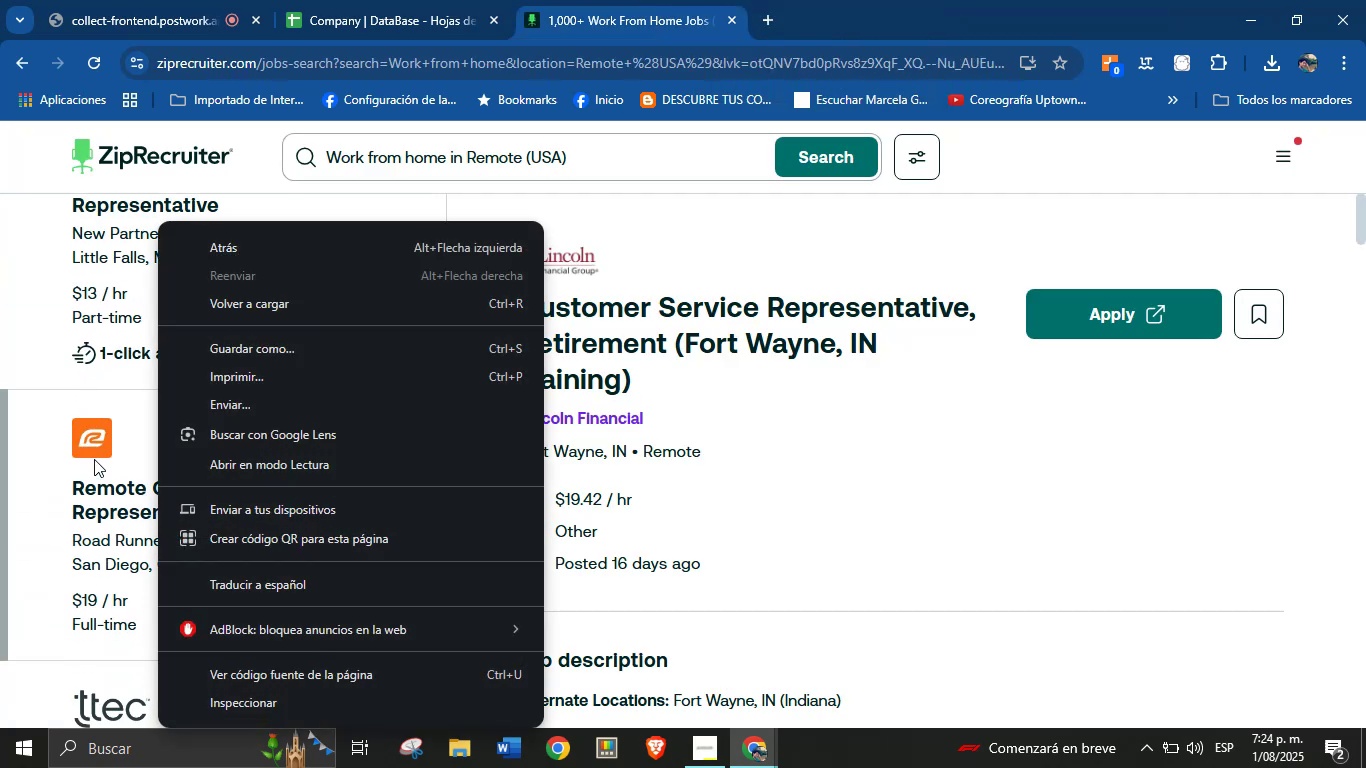 
left_click([44, 436])
 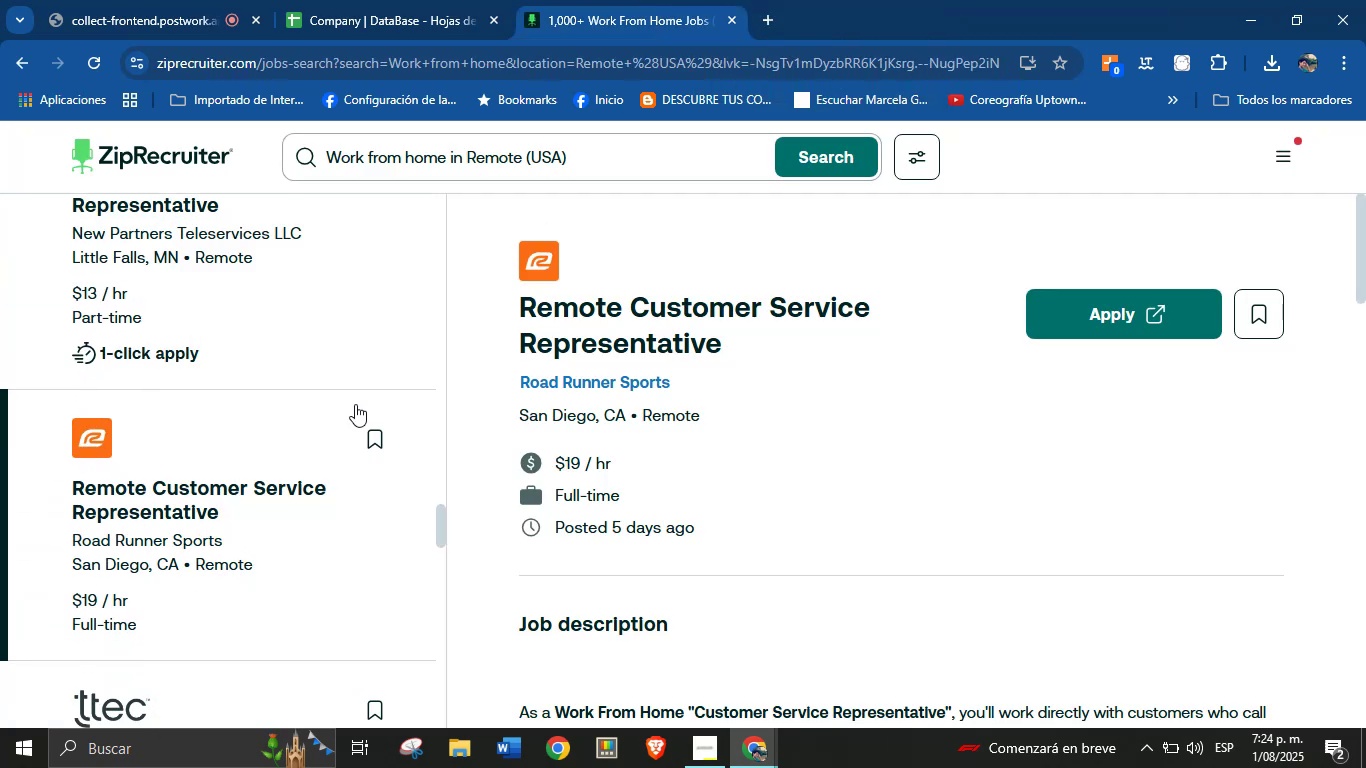 
right_click([579, 384])
 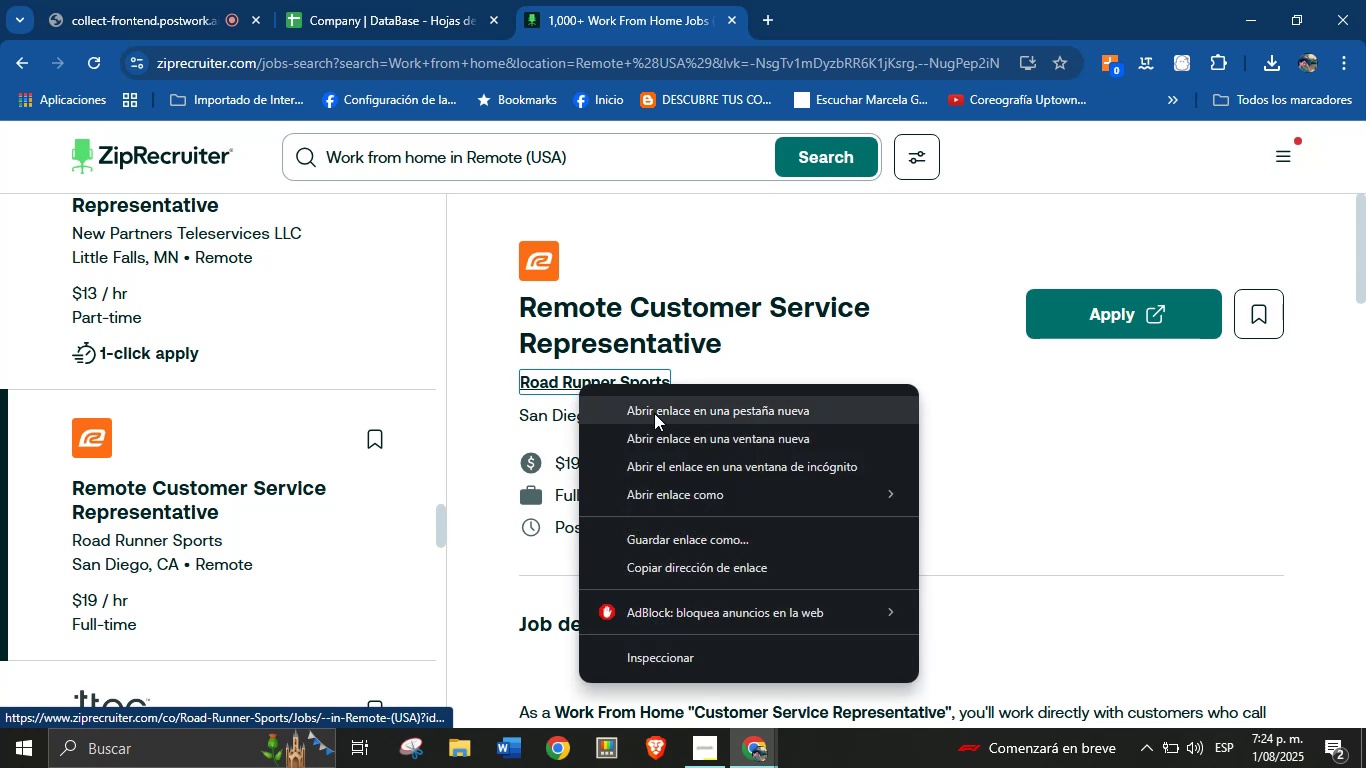 
left_click([656, 414])
 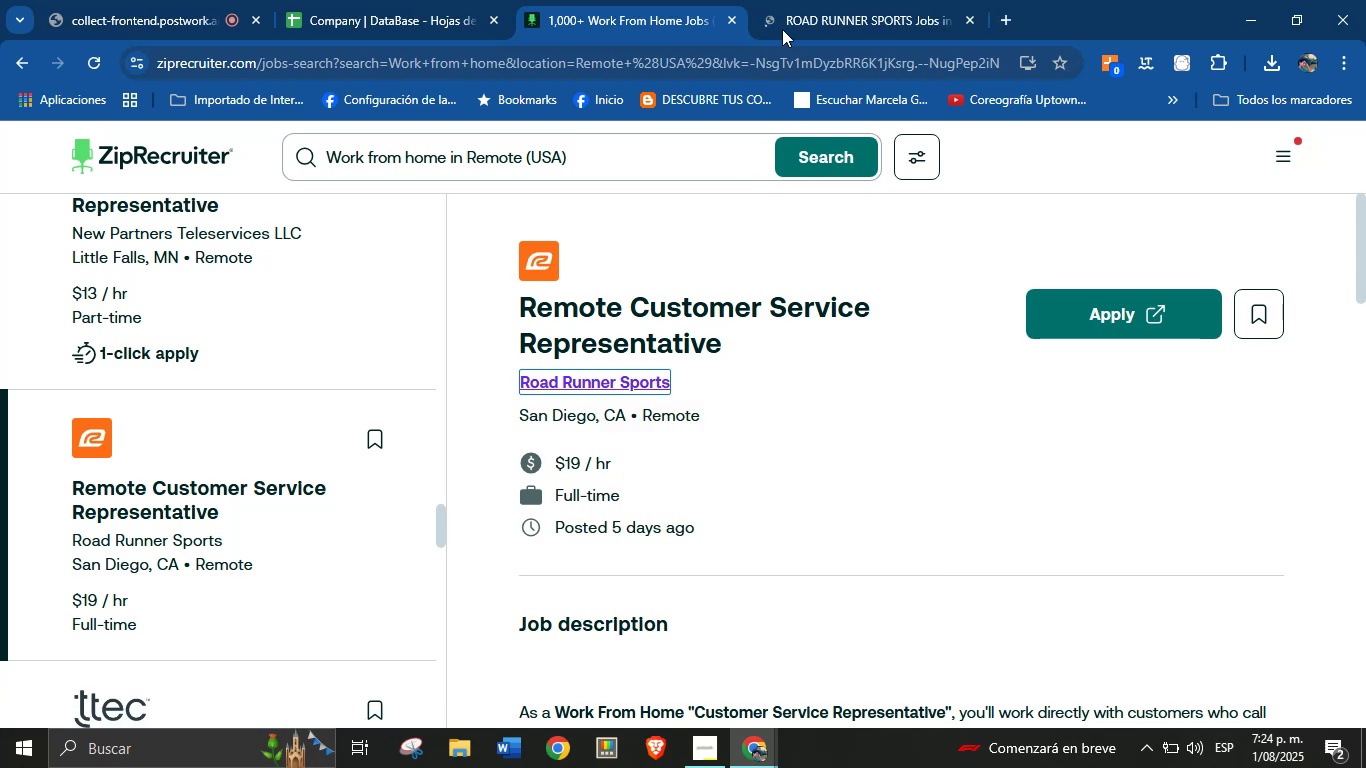 
left_click([807, 0])
 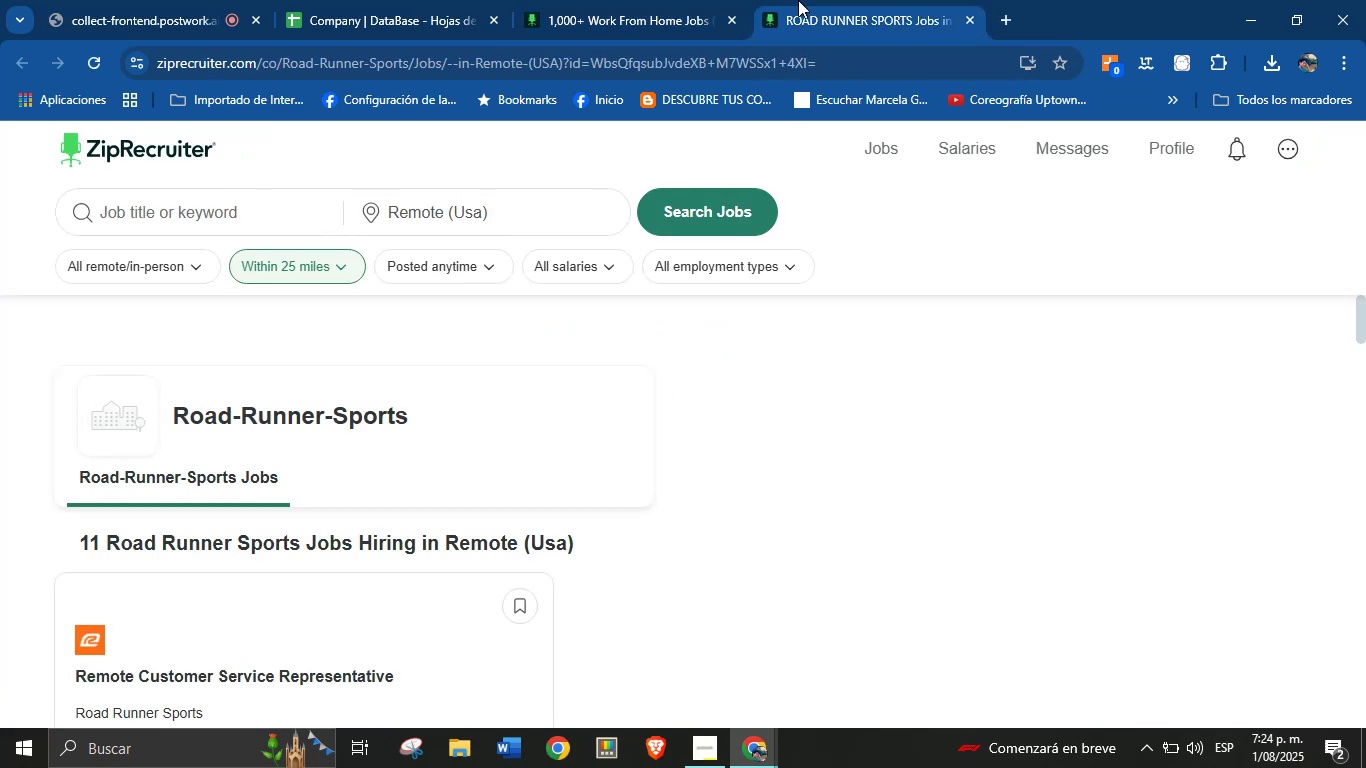 
left_click_drag(start_coordinate=[172, 413], to_coordinate=[486, 435])
 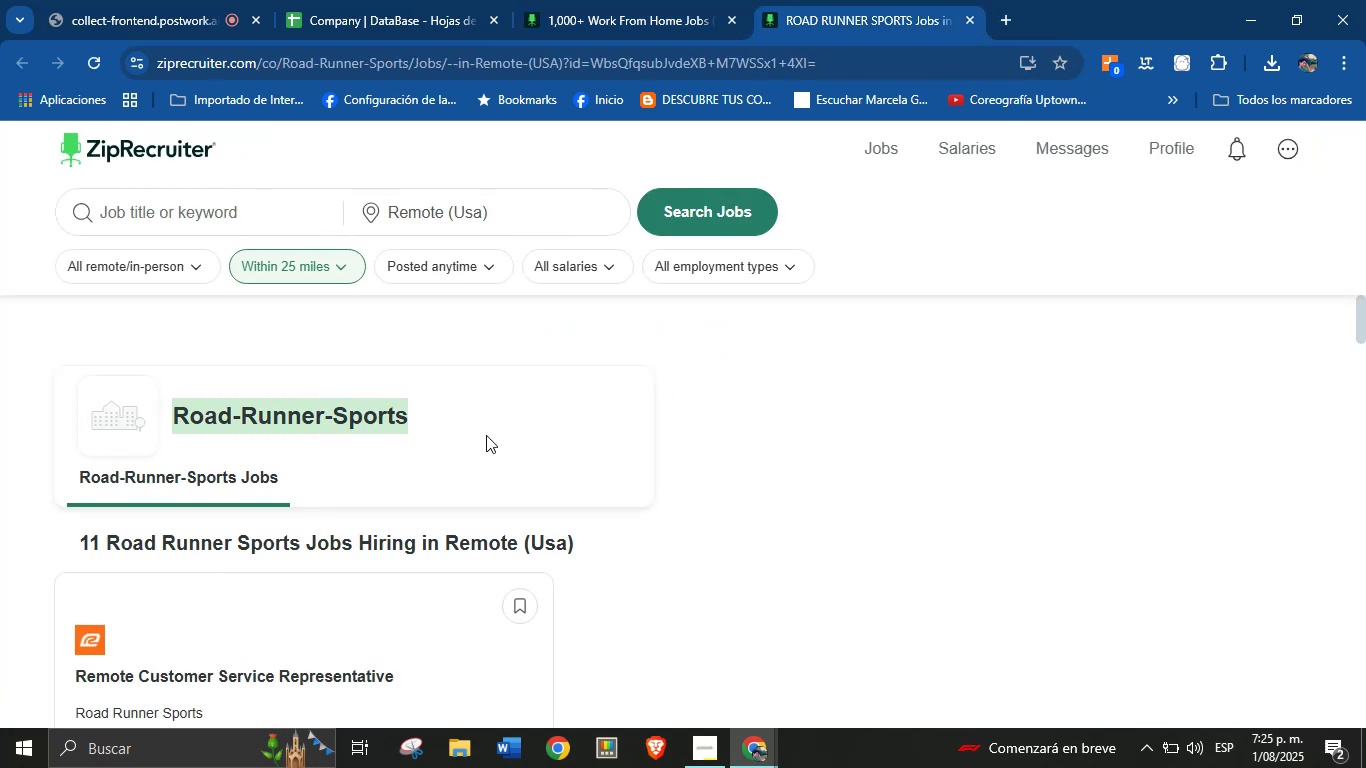 
key(Control+ControlLeft)
 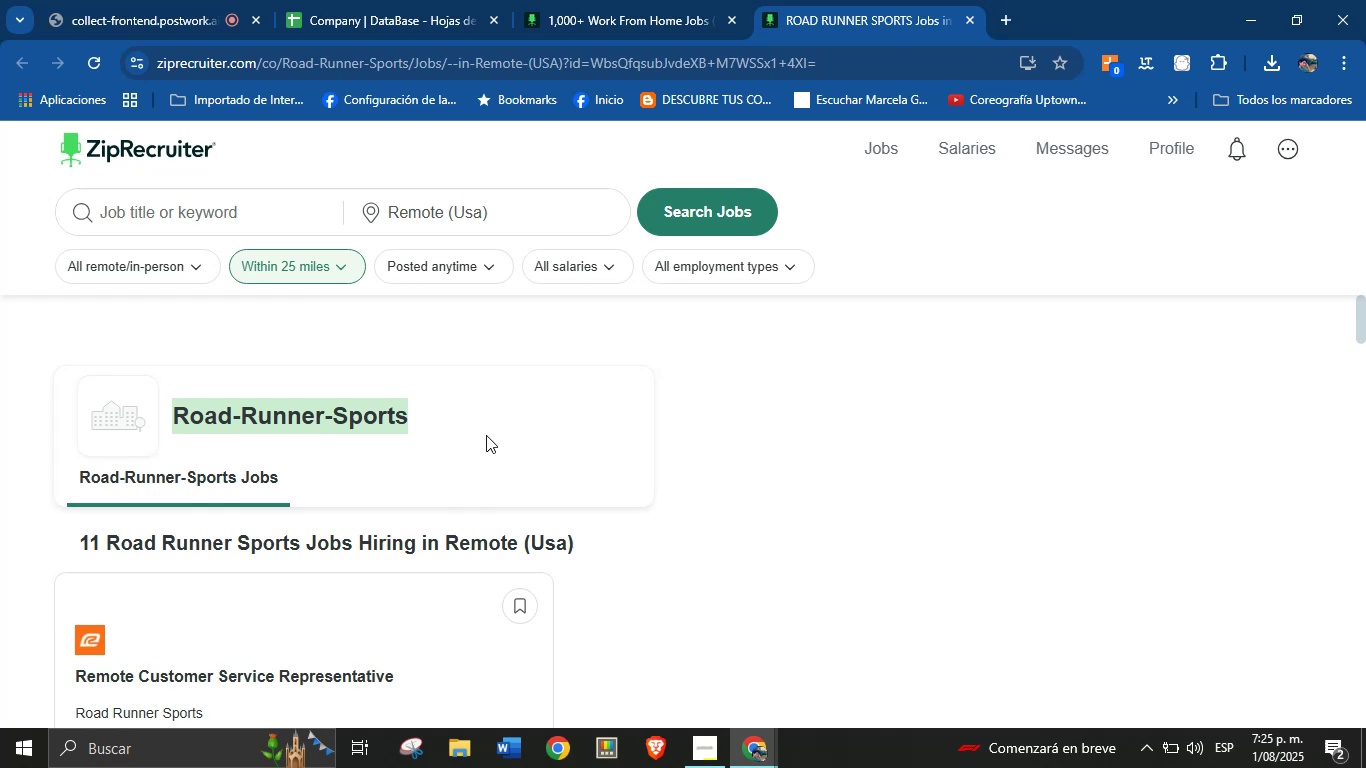 
key(Control+C)
 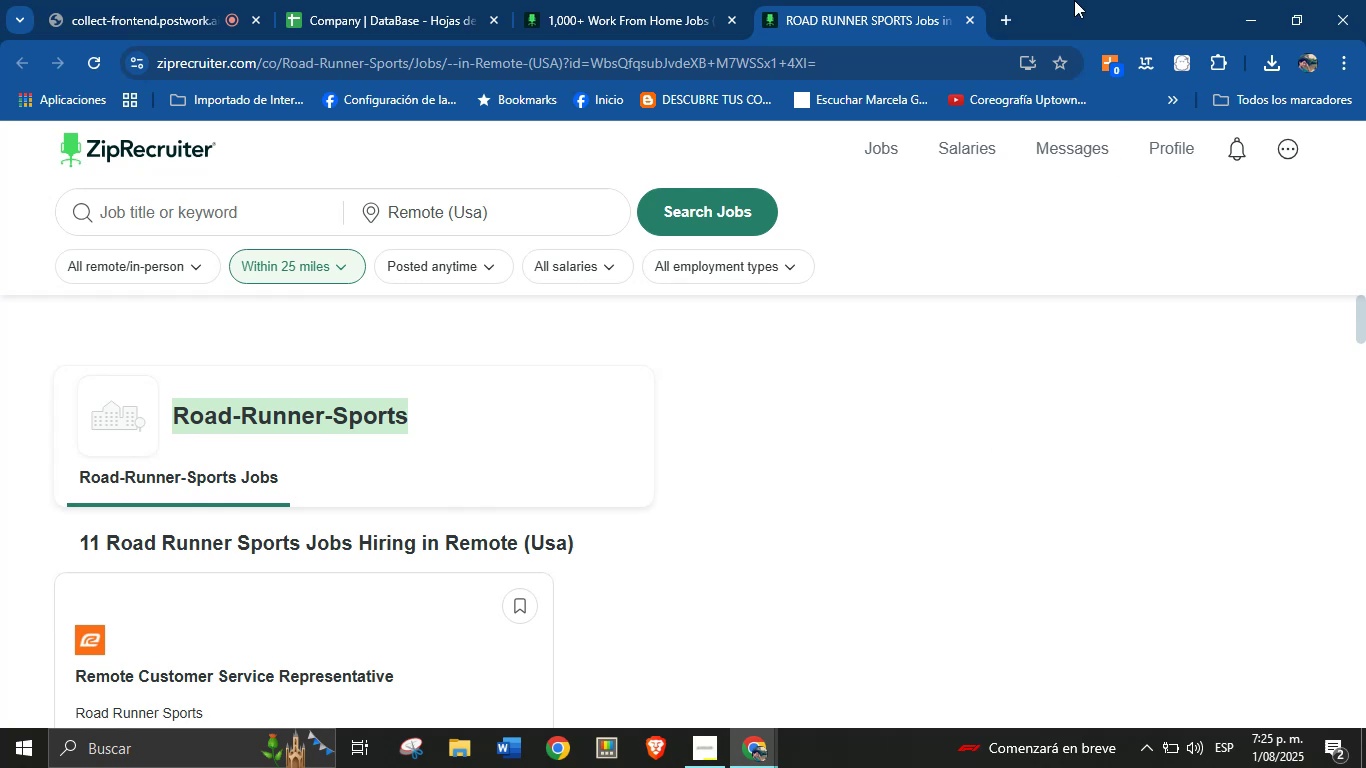 
left_click([987, 11])
 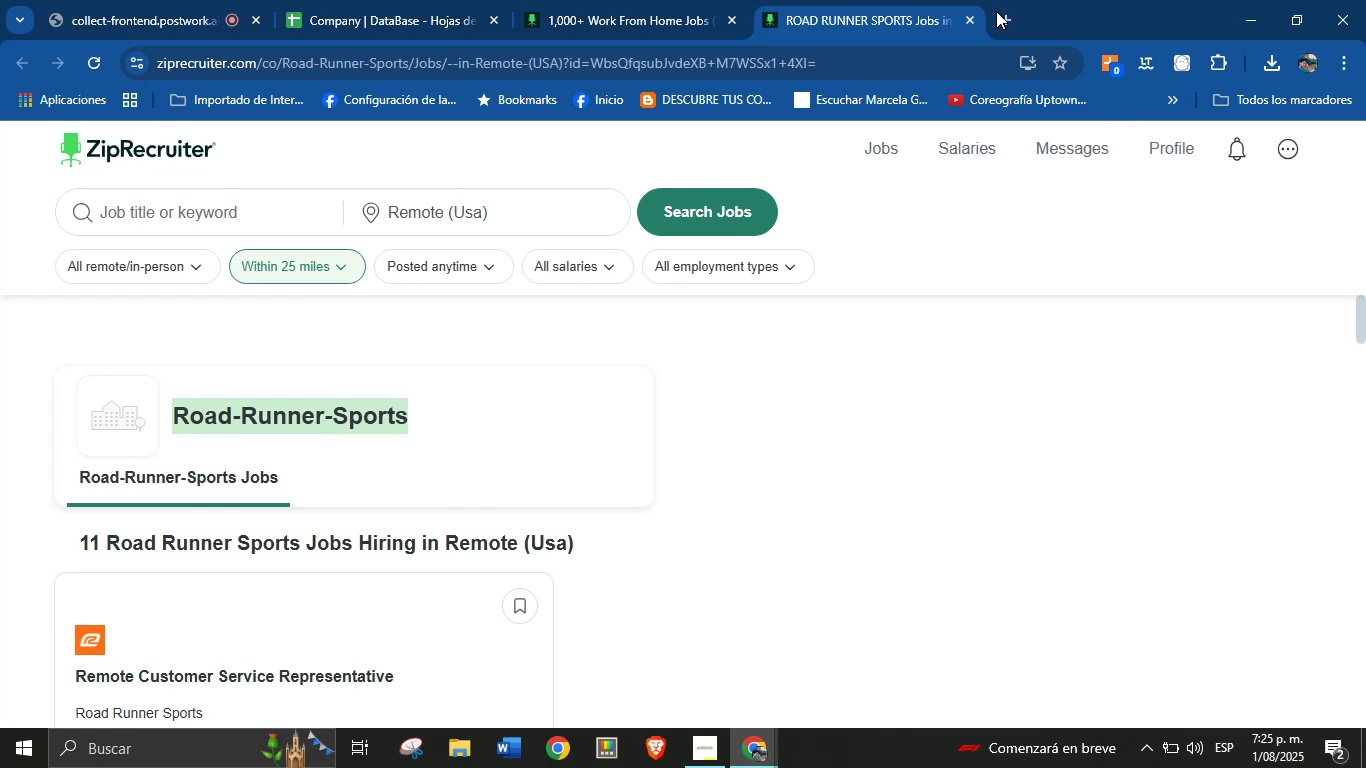 
left_click([1018, 14])
 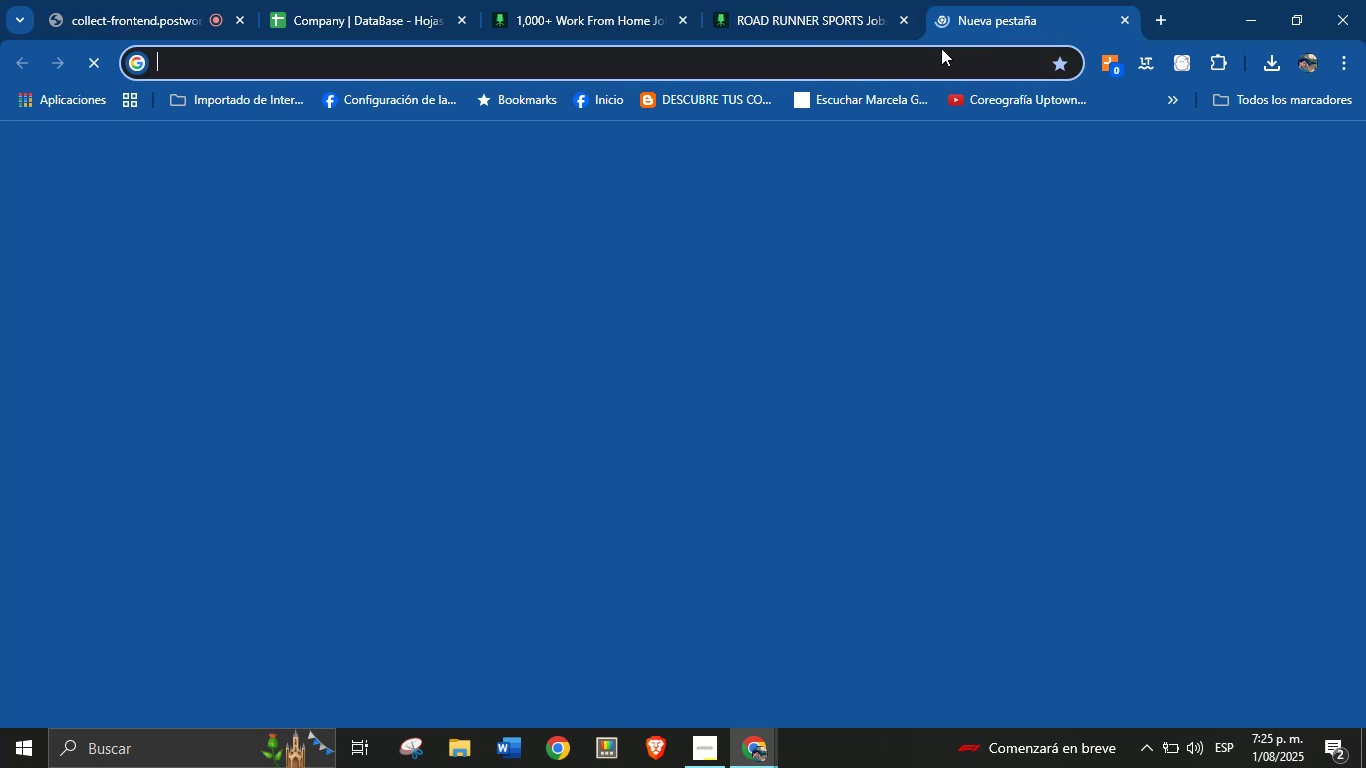 
left_click([925, 53])
 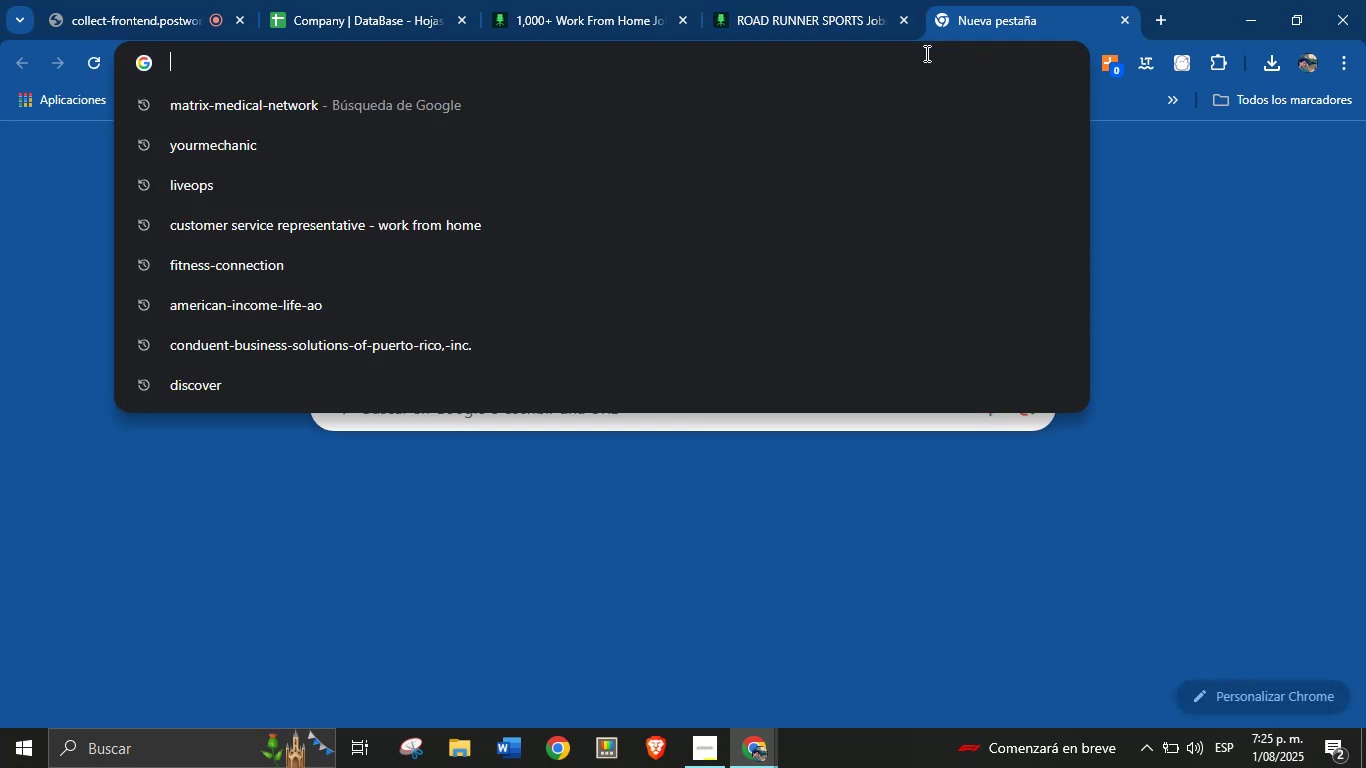 
key(Control+V)
 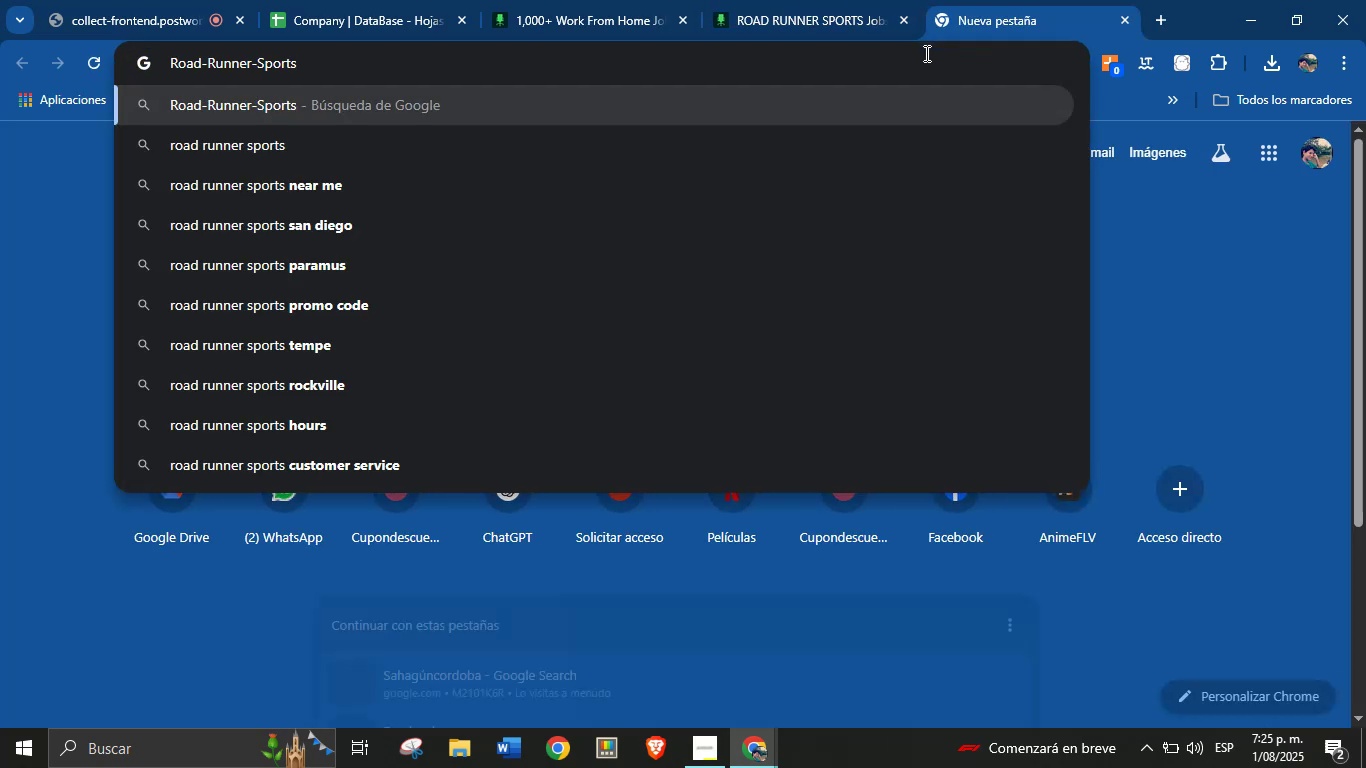 
key(Enter)
 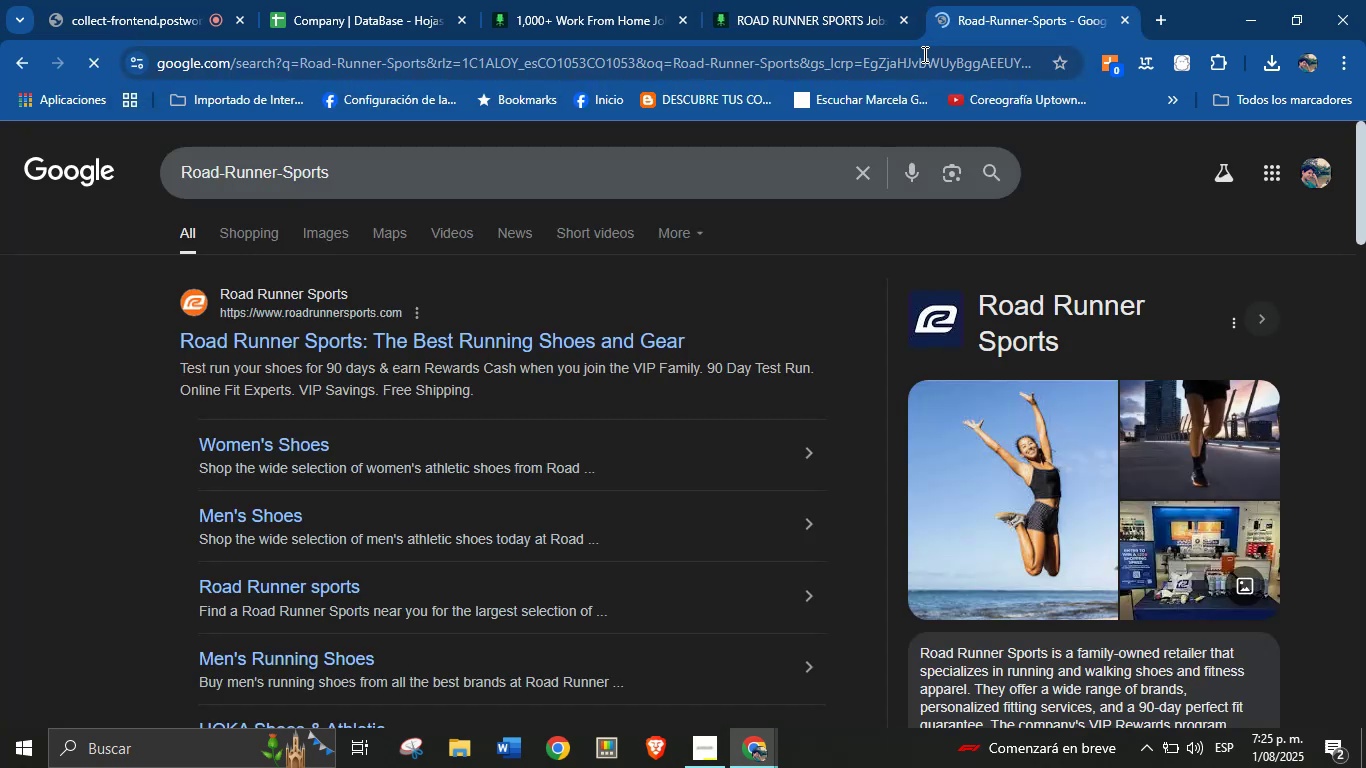 
right_click([283, 347])
 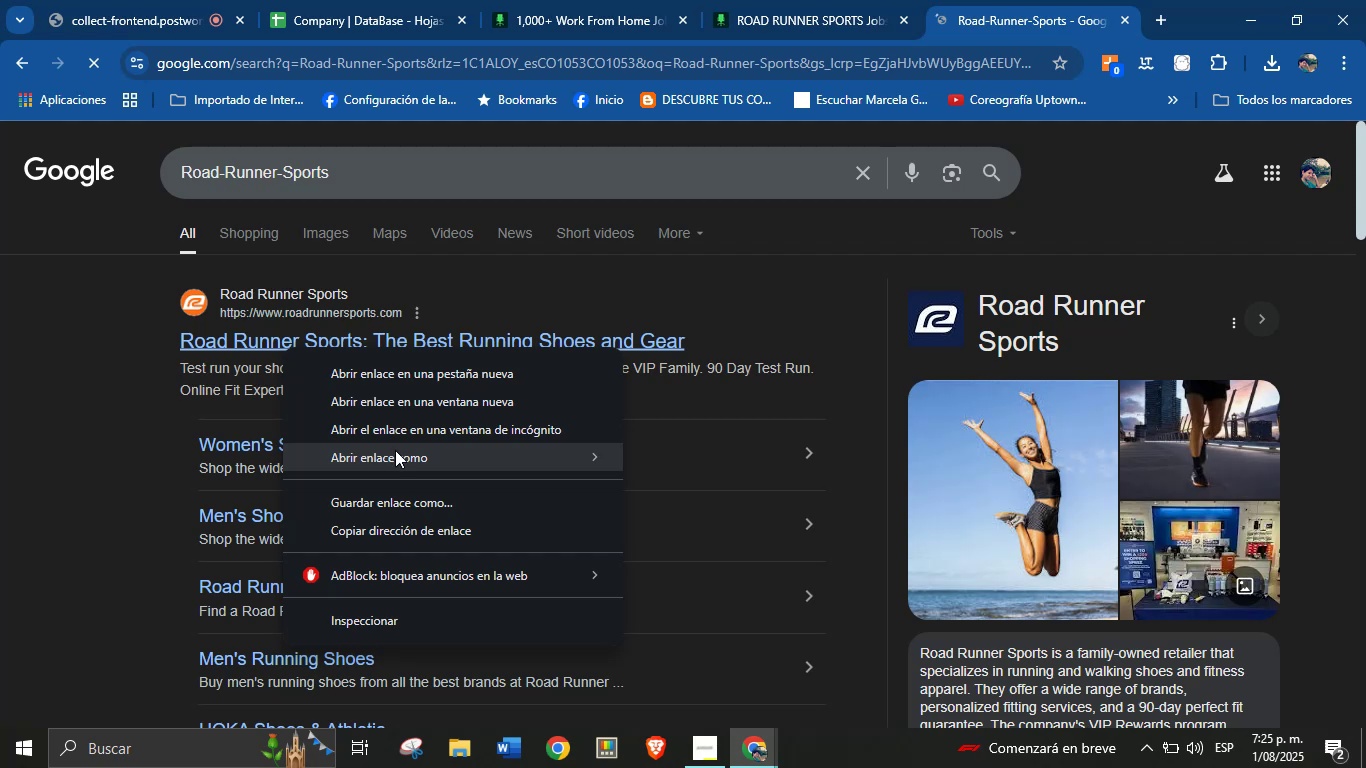 
left_click([405, 540])
 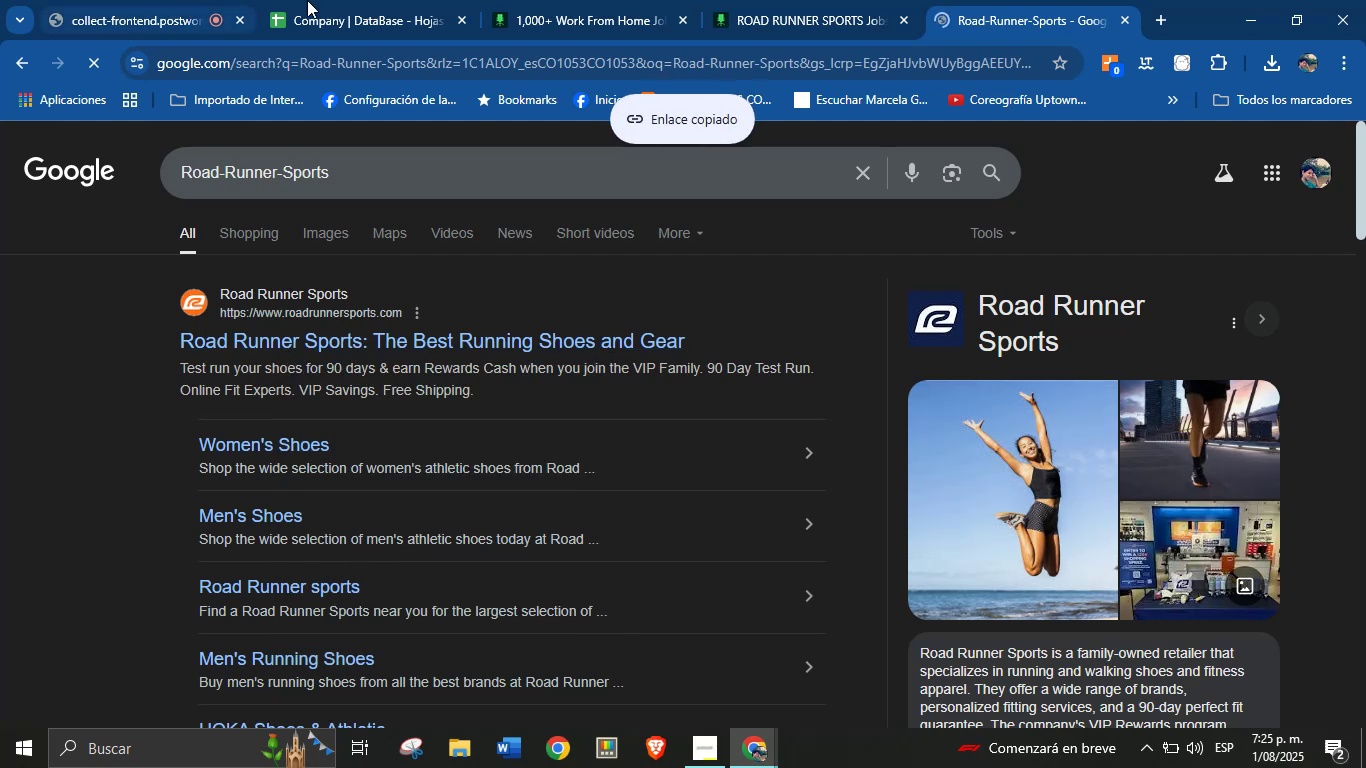 
left_click([862, 0])
 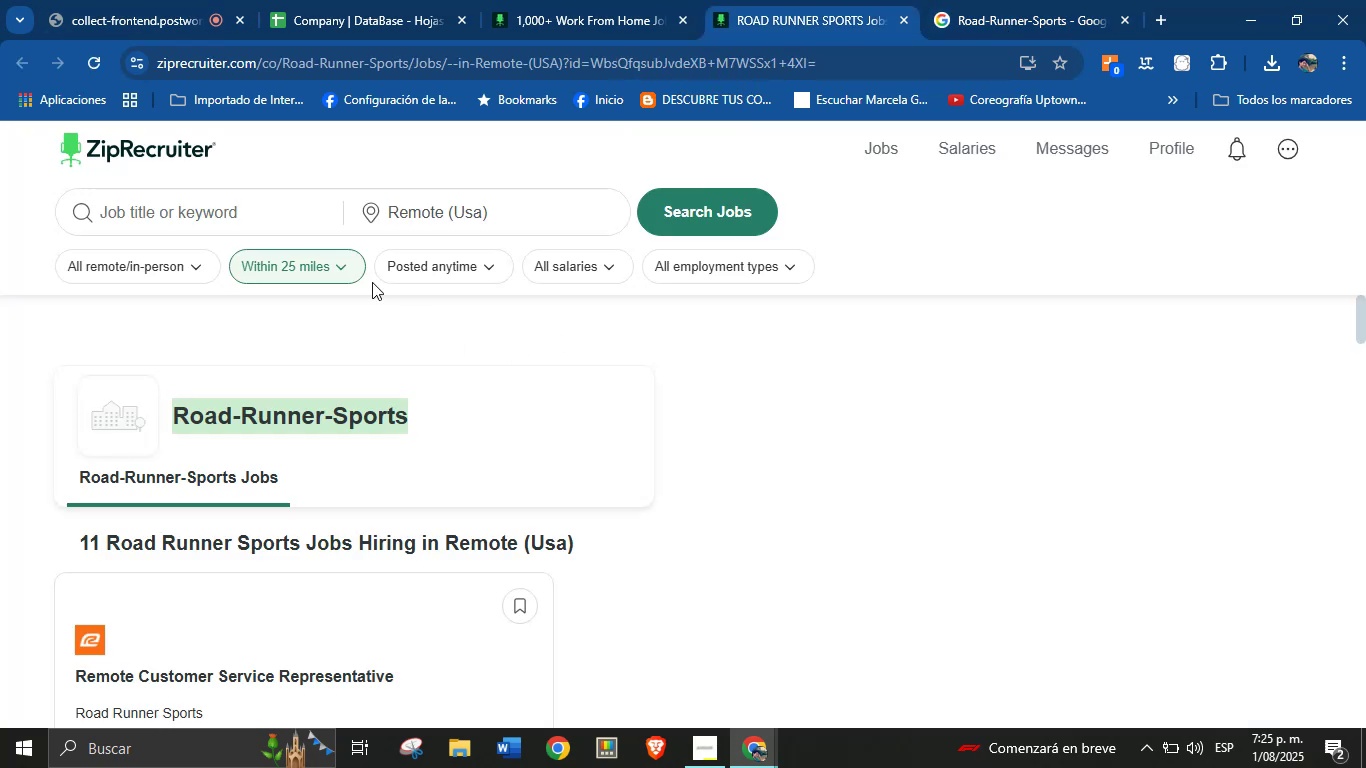 
left_click([171, 0])
 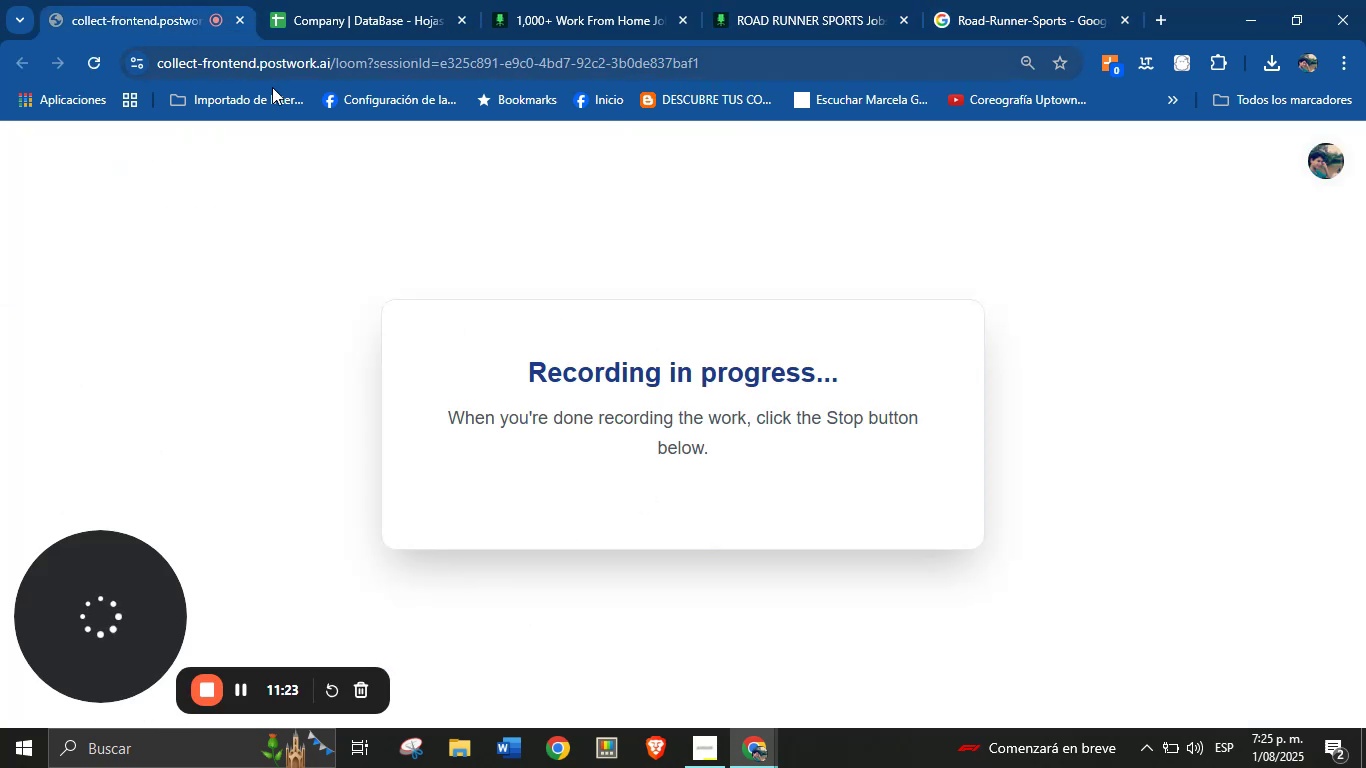 
left_click([399, 15])
 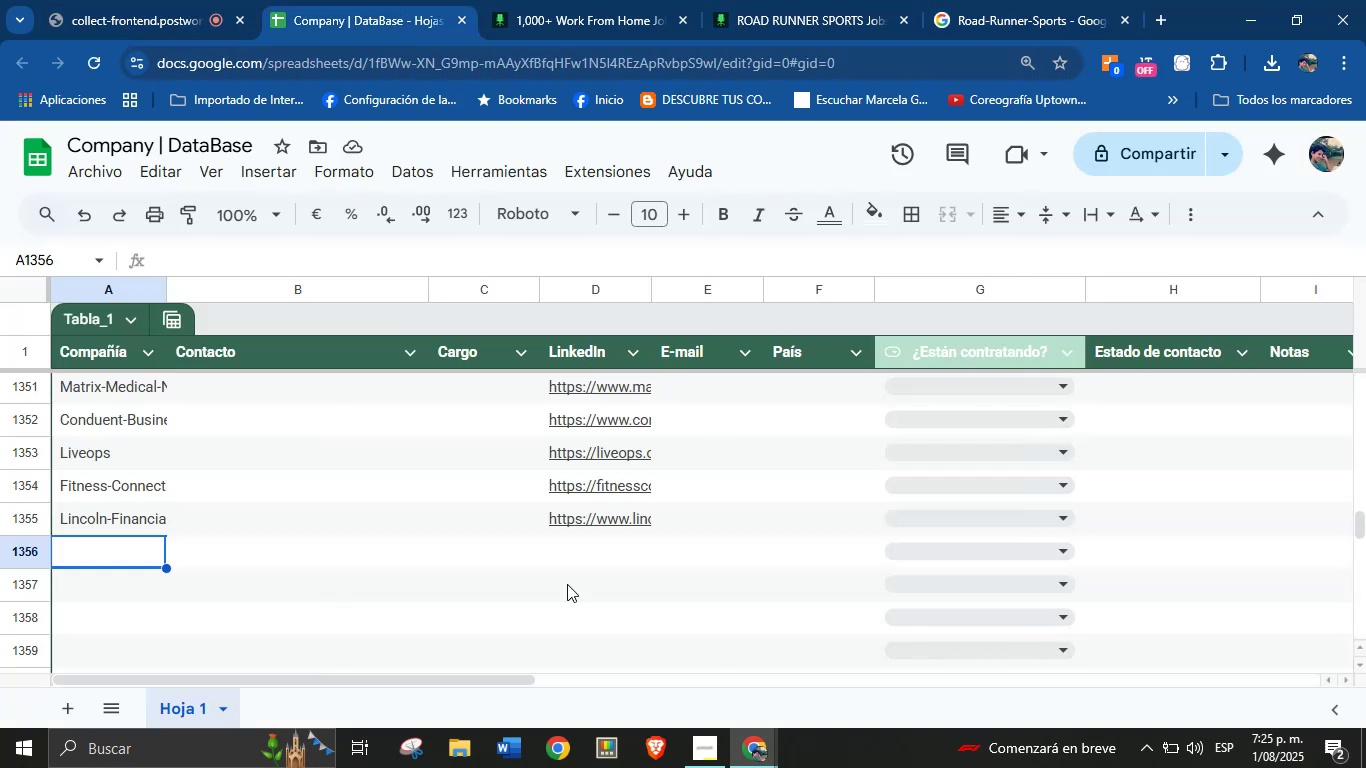 
left_click([626, 551])
 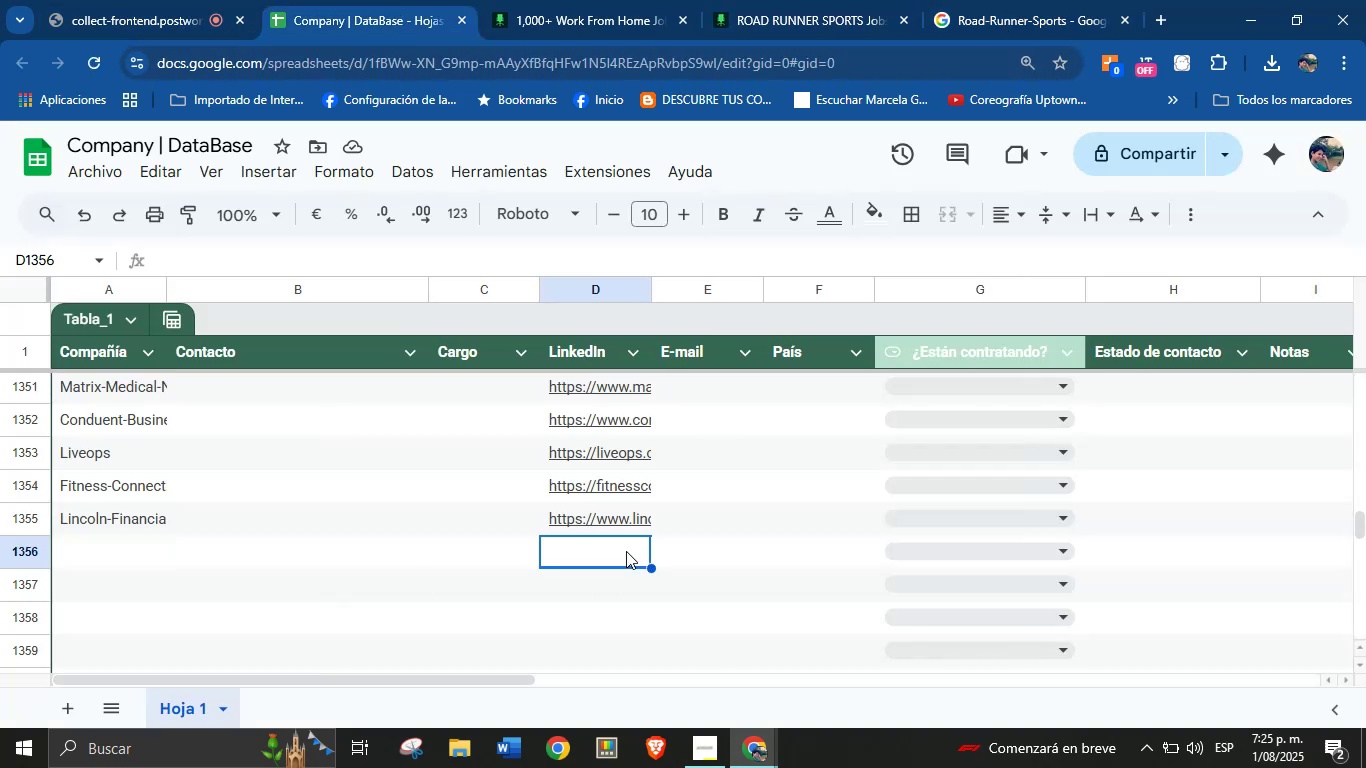 
key(Control+V)
 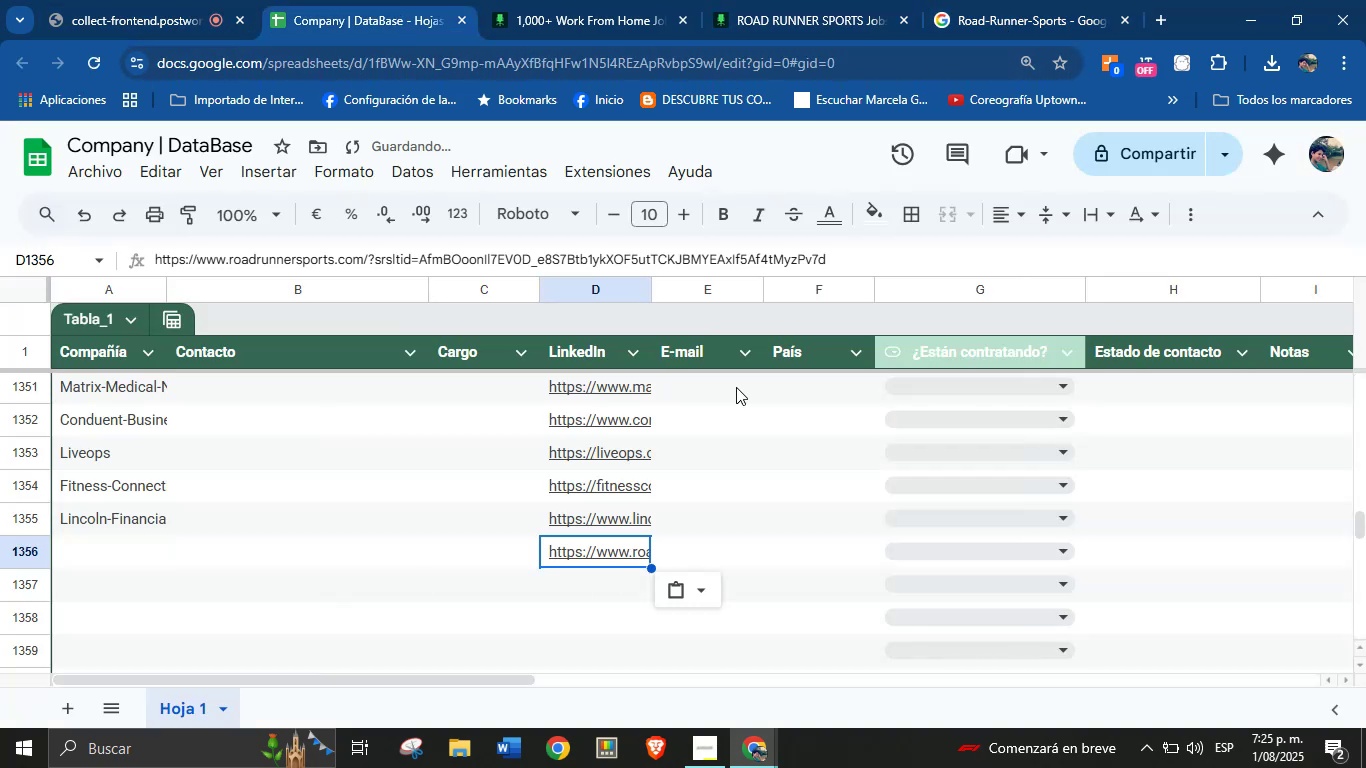 
left_click([815, 0])
 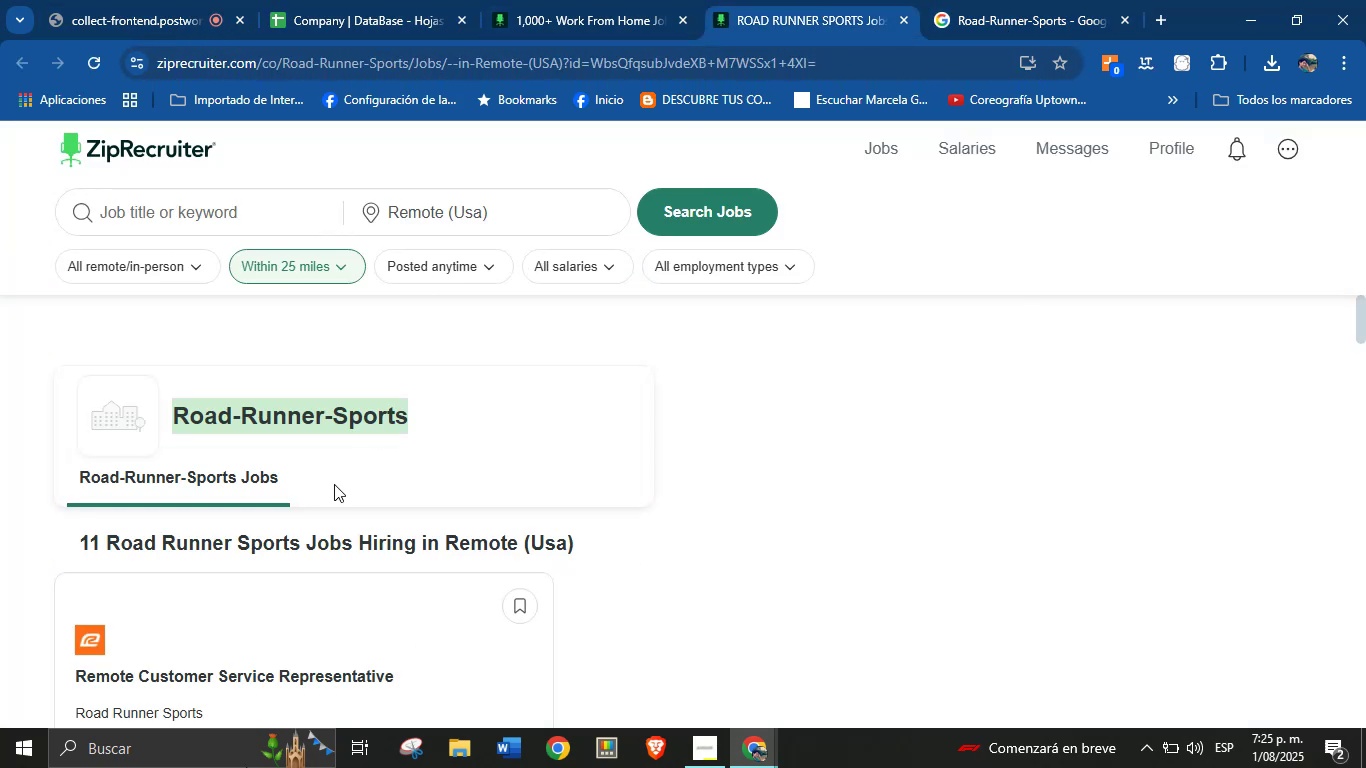 
key(Control+C)
 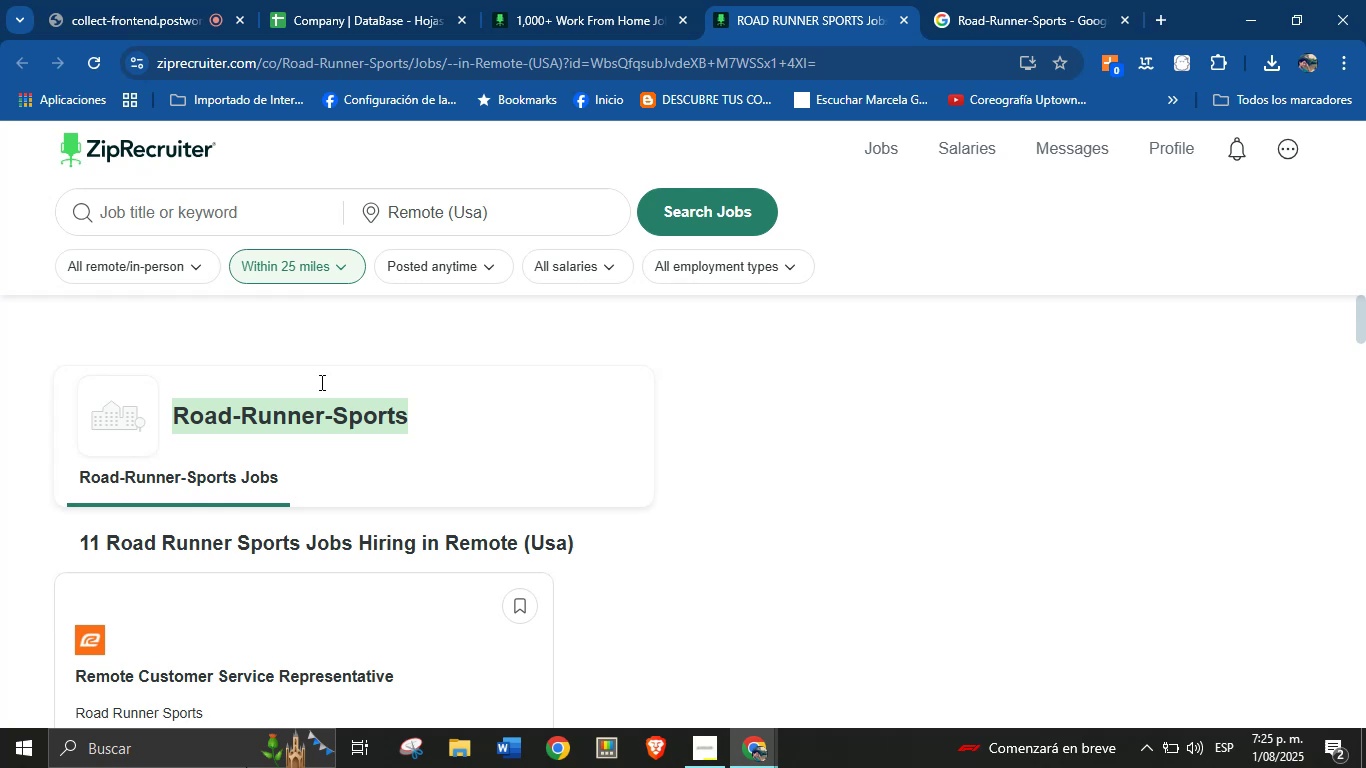 
left_click([147, 0])
 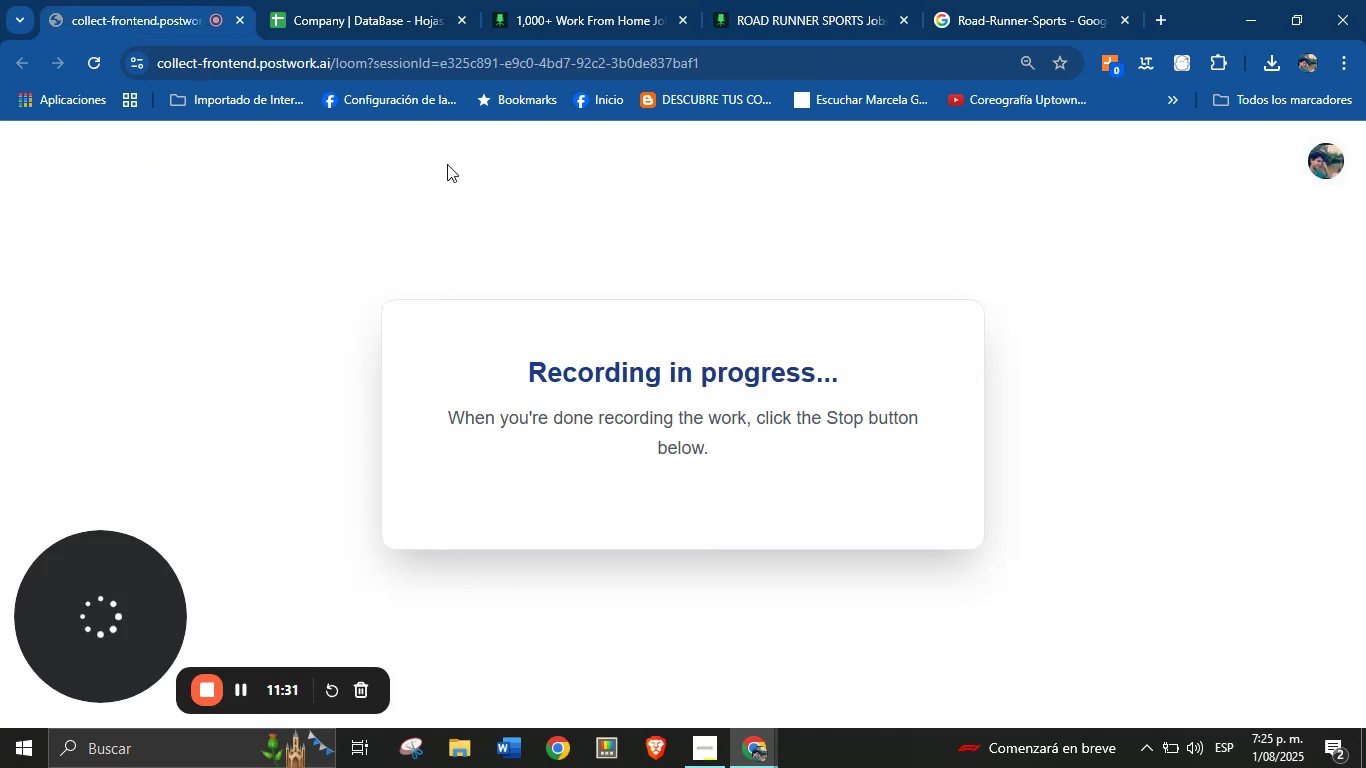 
left_click([401, 0])
 